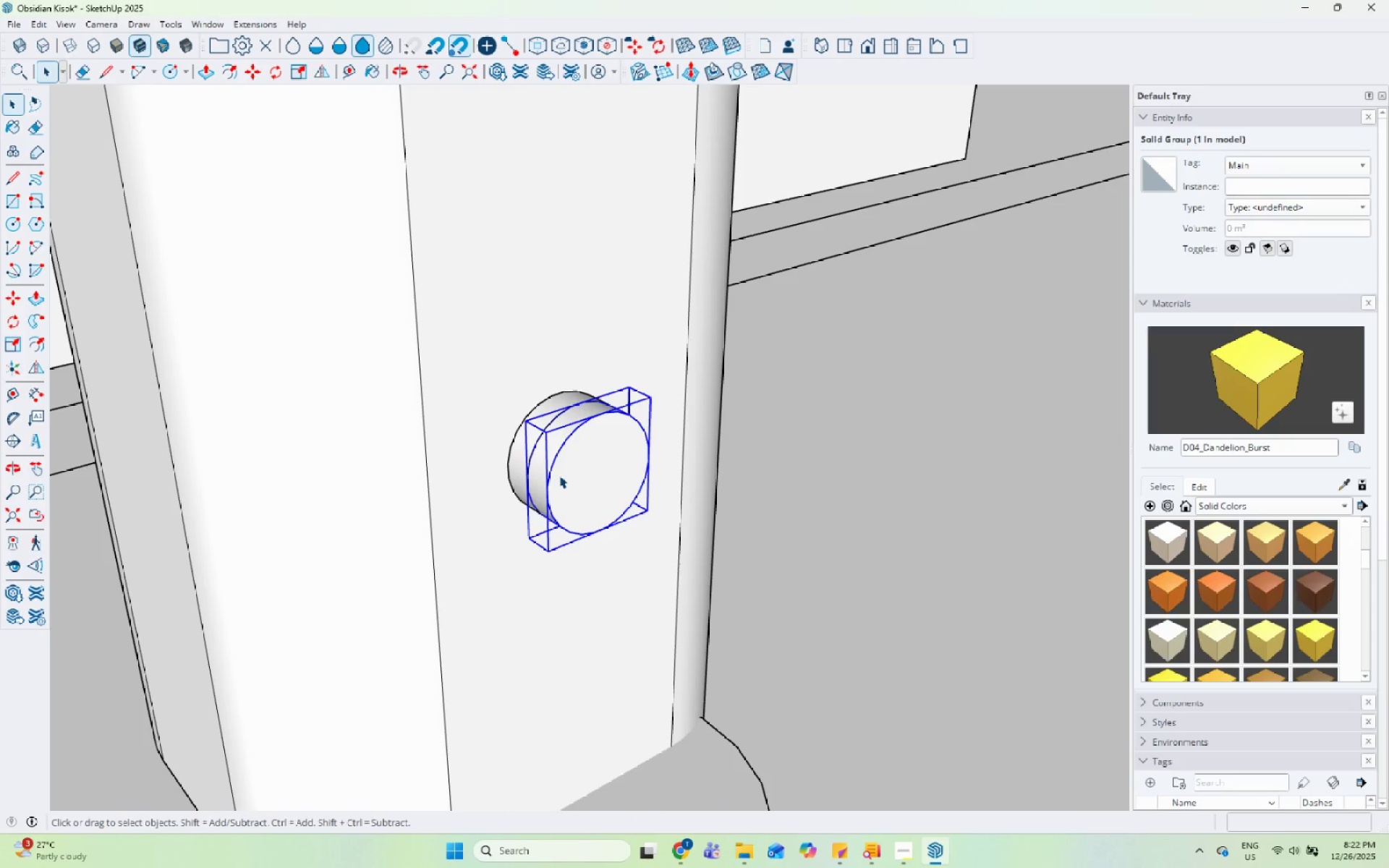 
scroll: coordinate [587, 477], scroll_direction: down, amount: 3.0
 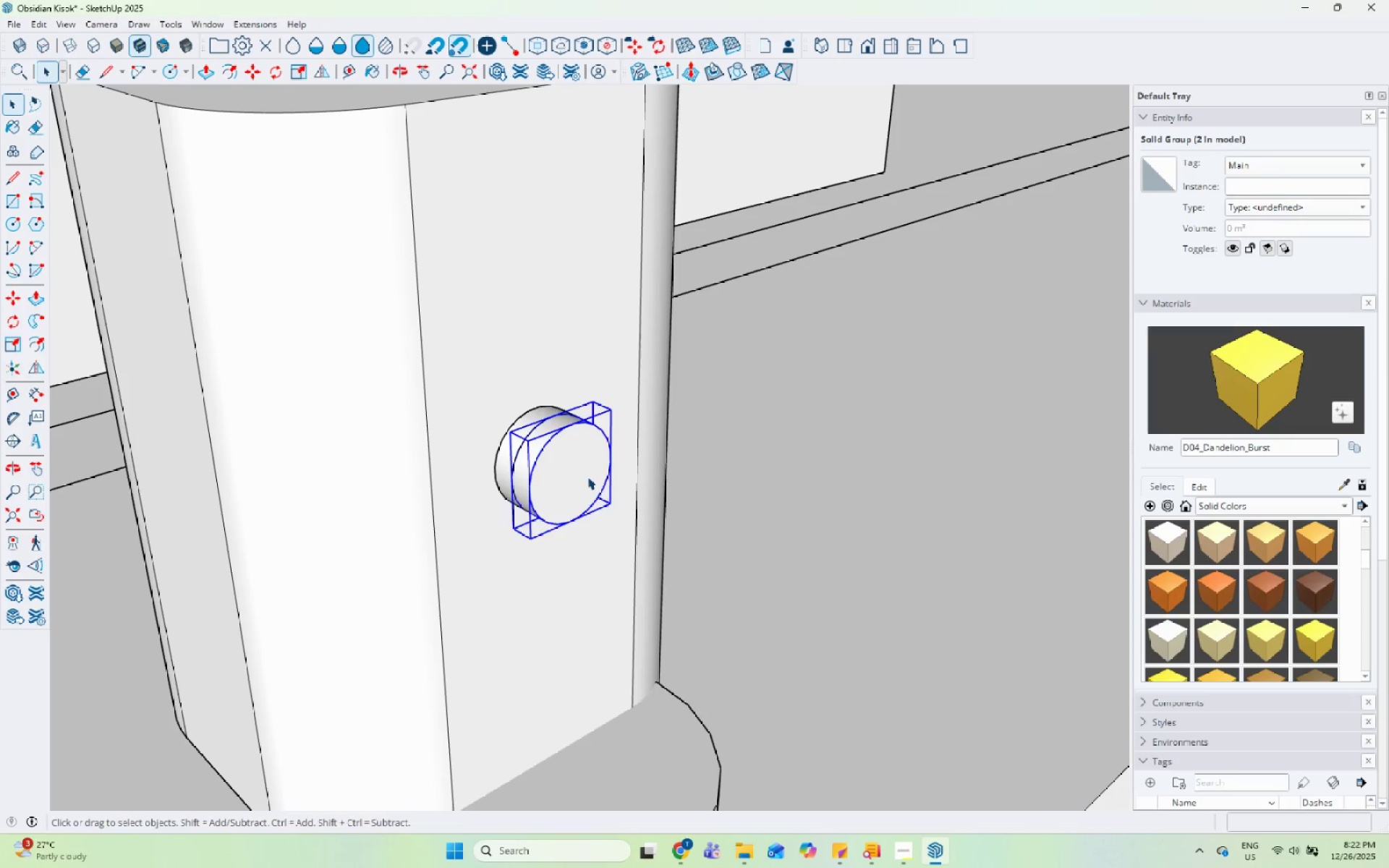 
key(S)
 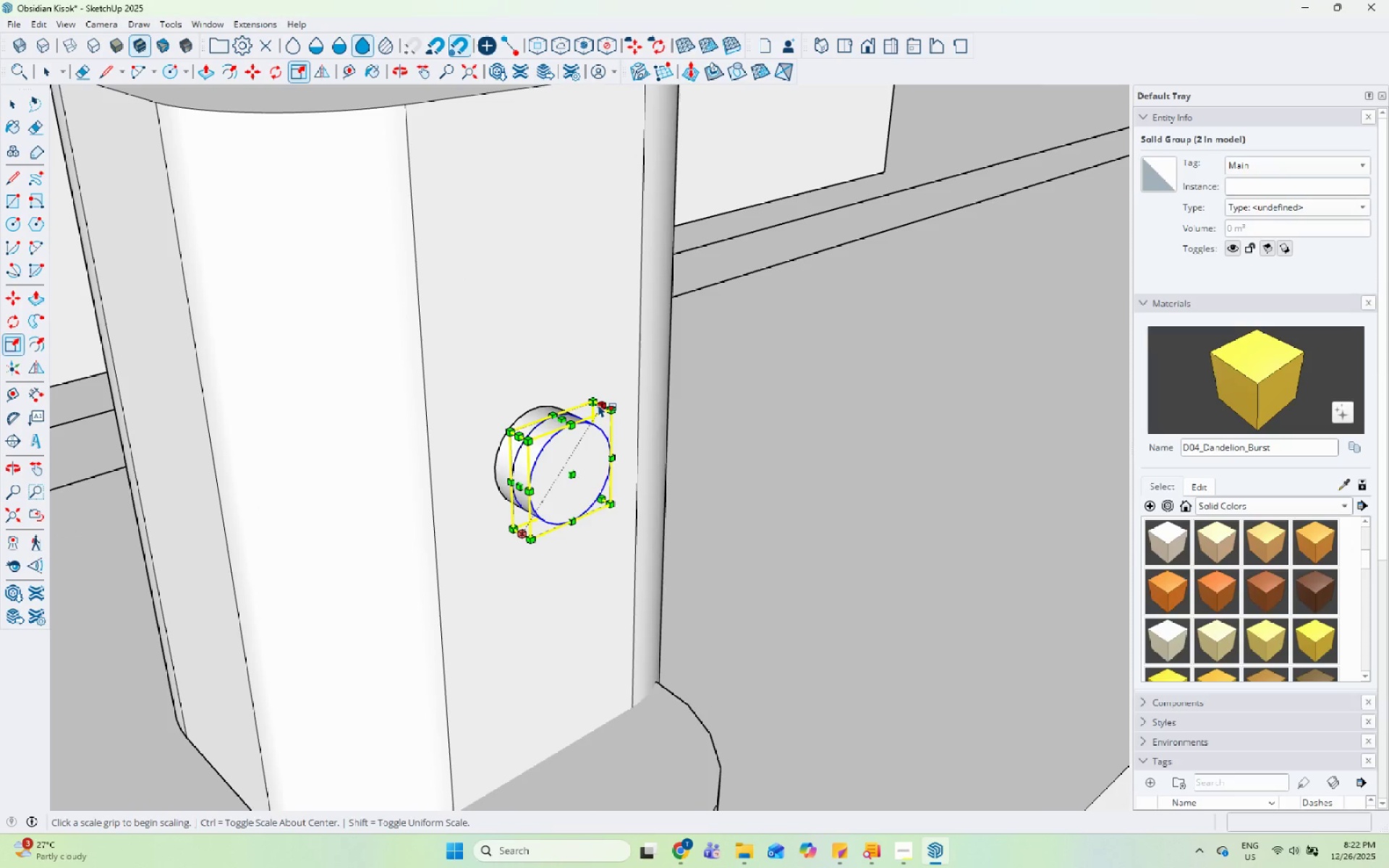 
hold_key(key=ControlLeft, duration=1.5)
left_click([593, 399])
 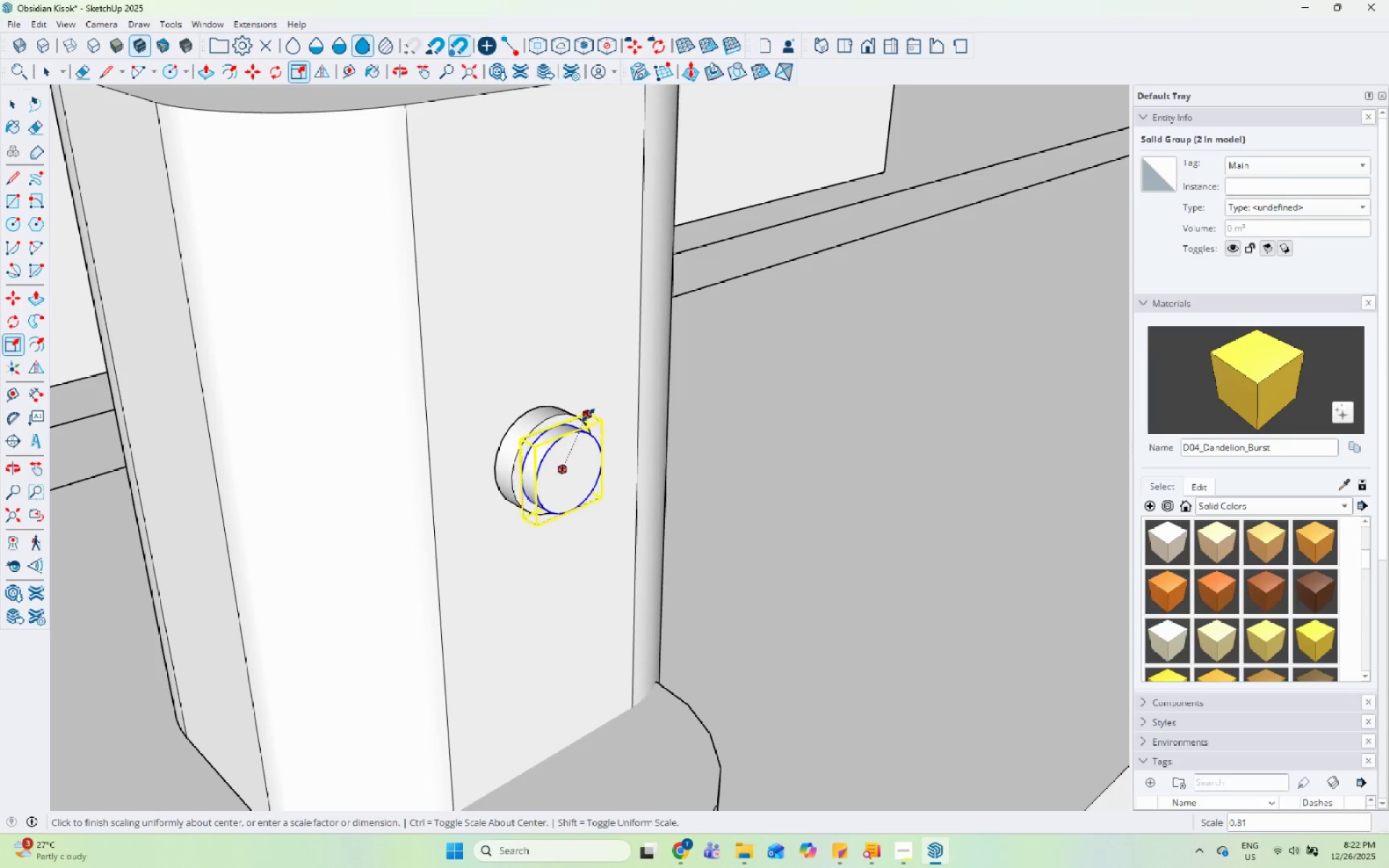 
hold_key(key=ControlLeft, duration=1.44)
left_click([578, 431])
 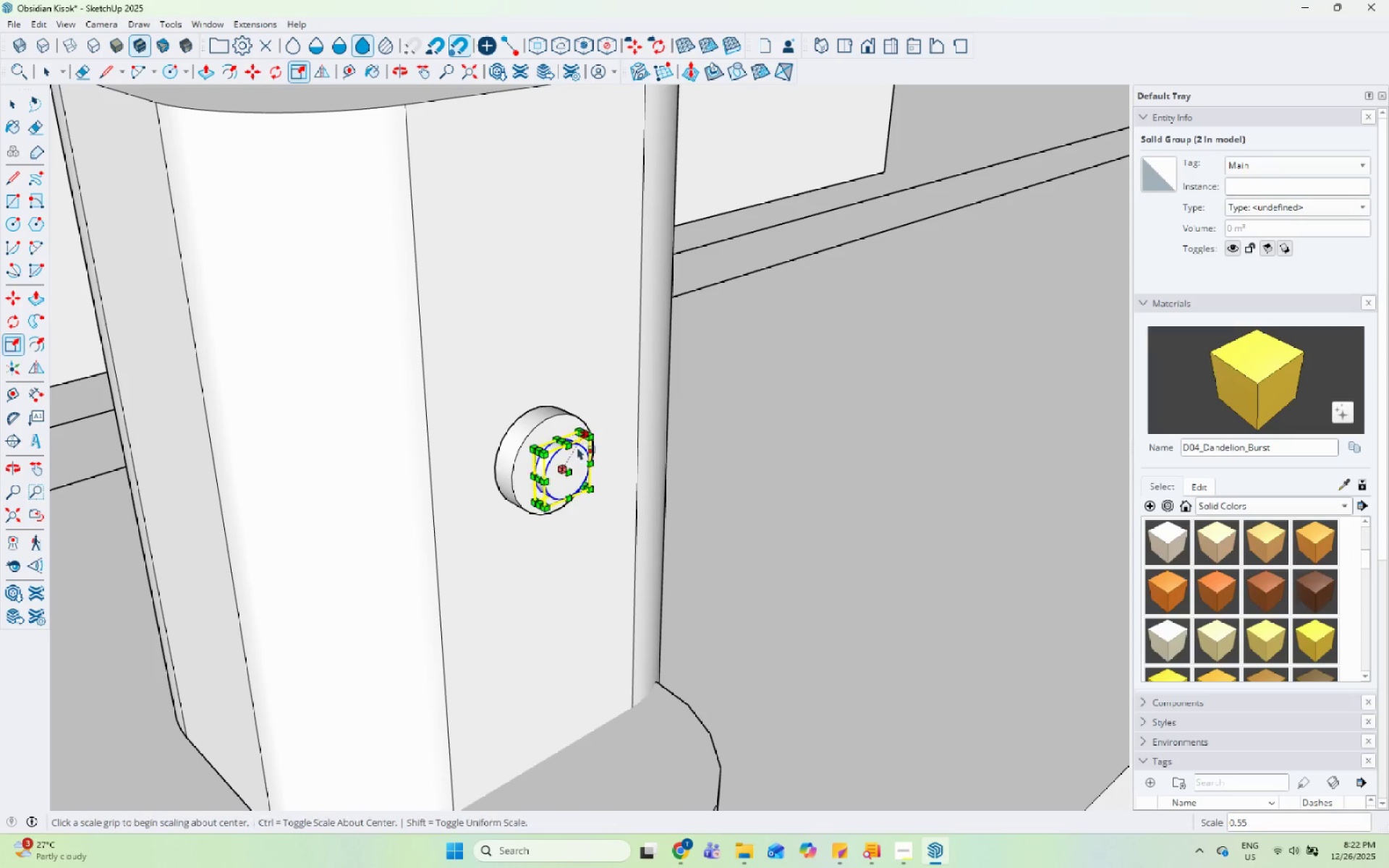 
key(Space)
 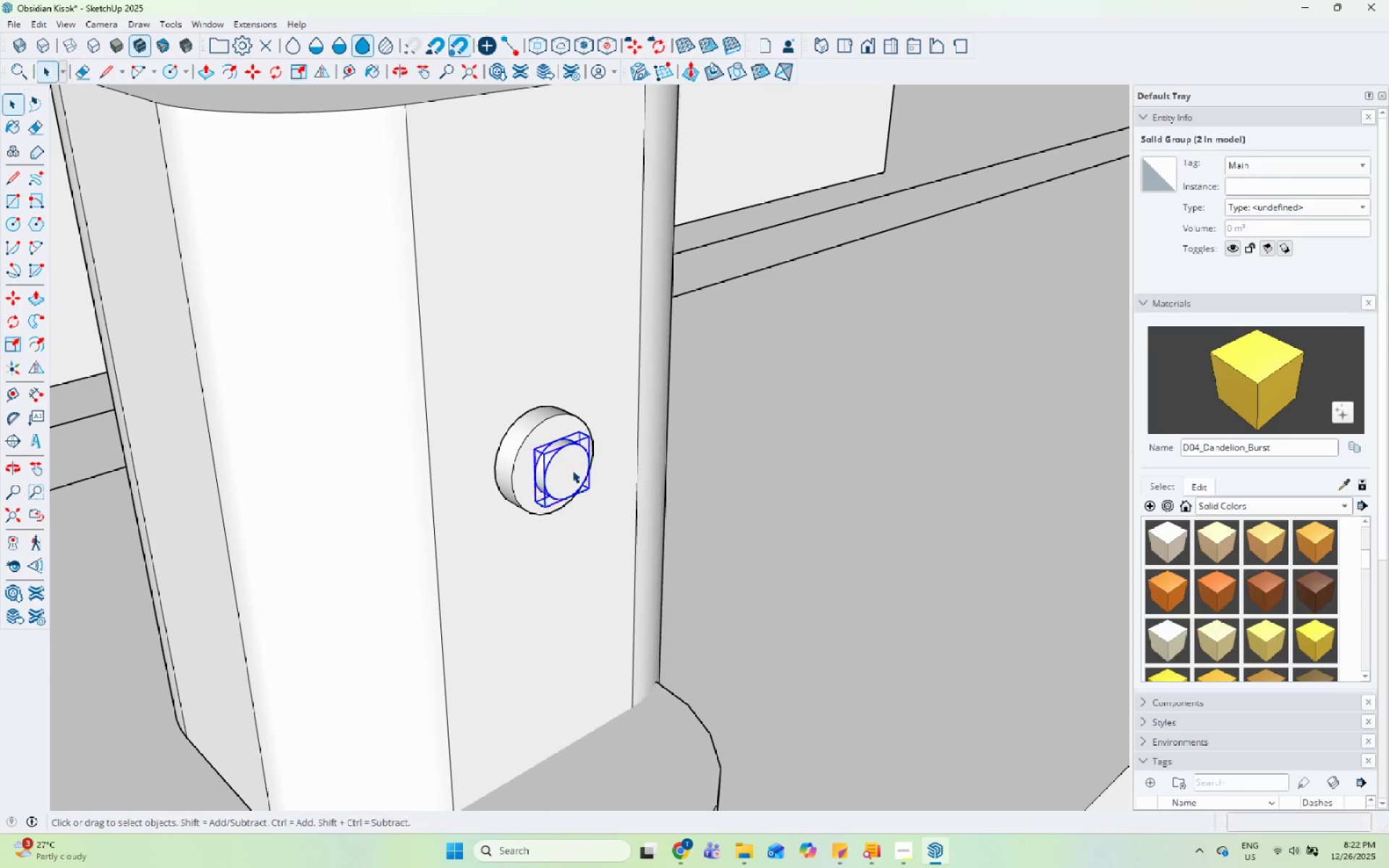 
double_click([575, 457])
 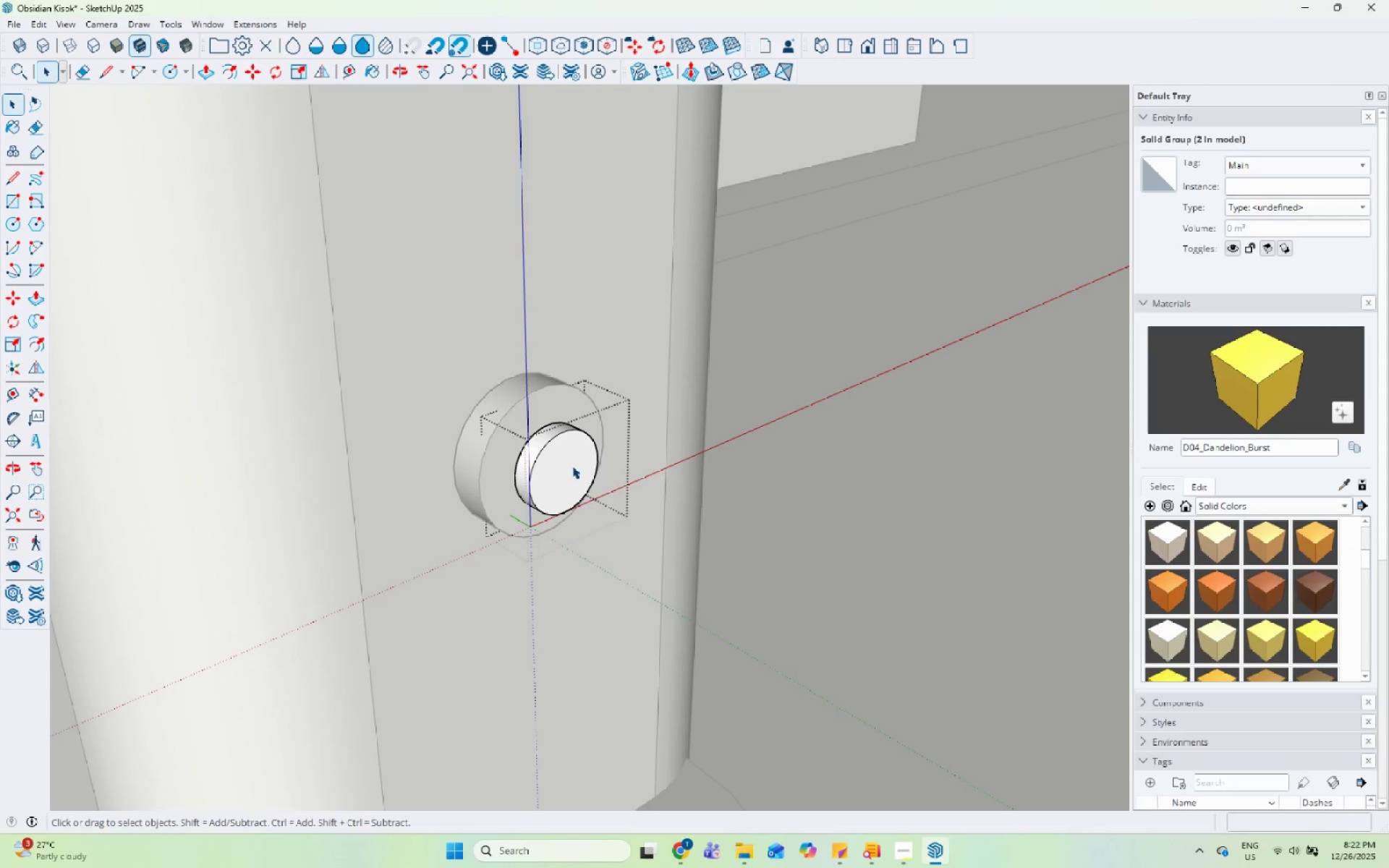 
scroll: coordinate [572, 470], scroll_direction: up, amount: 4.0
 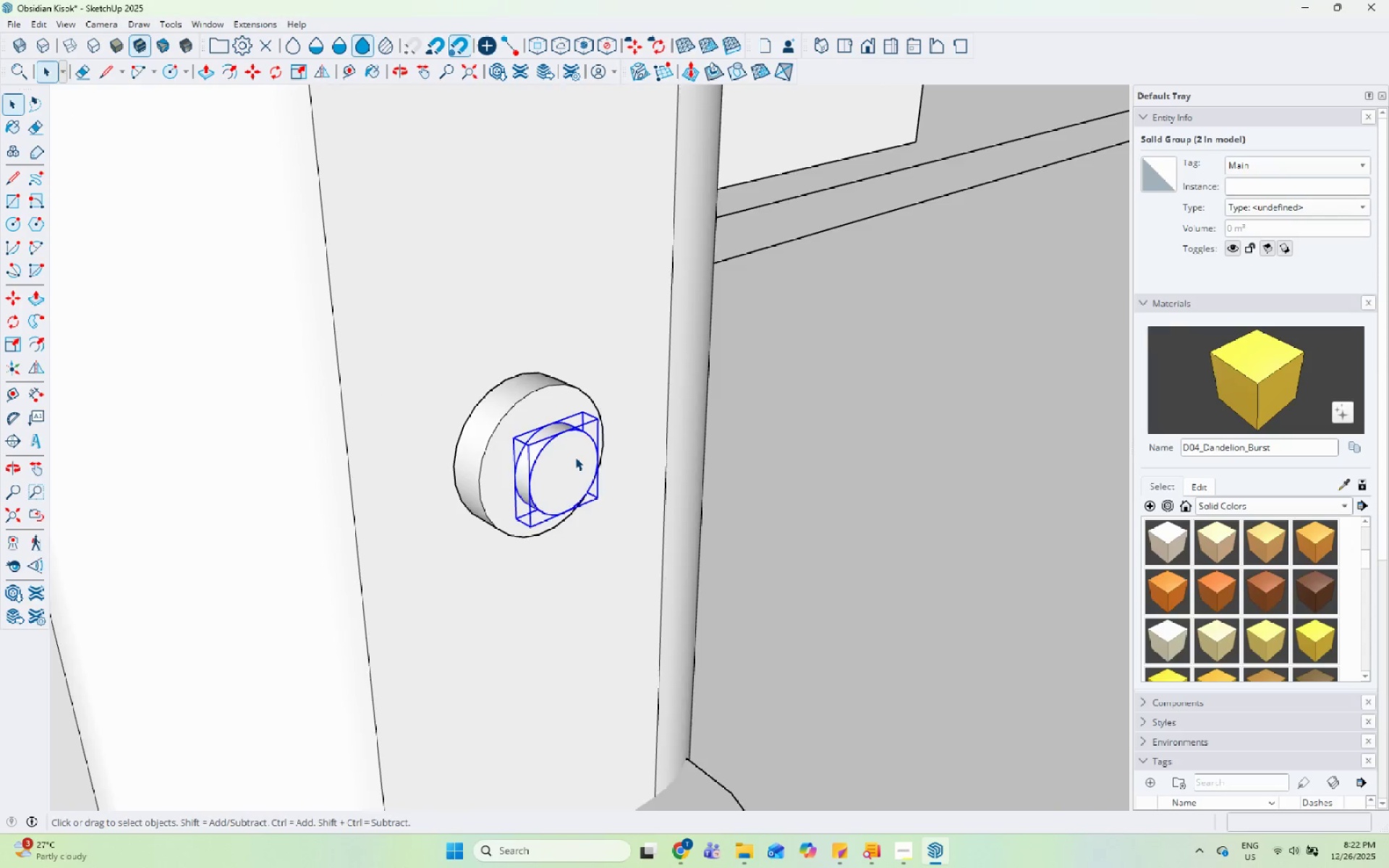 
triple_click([569, 467])
 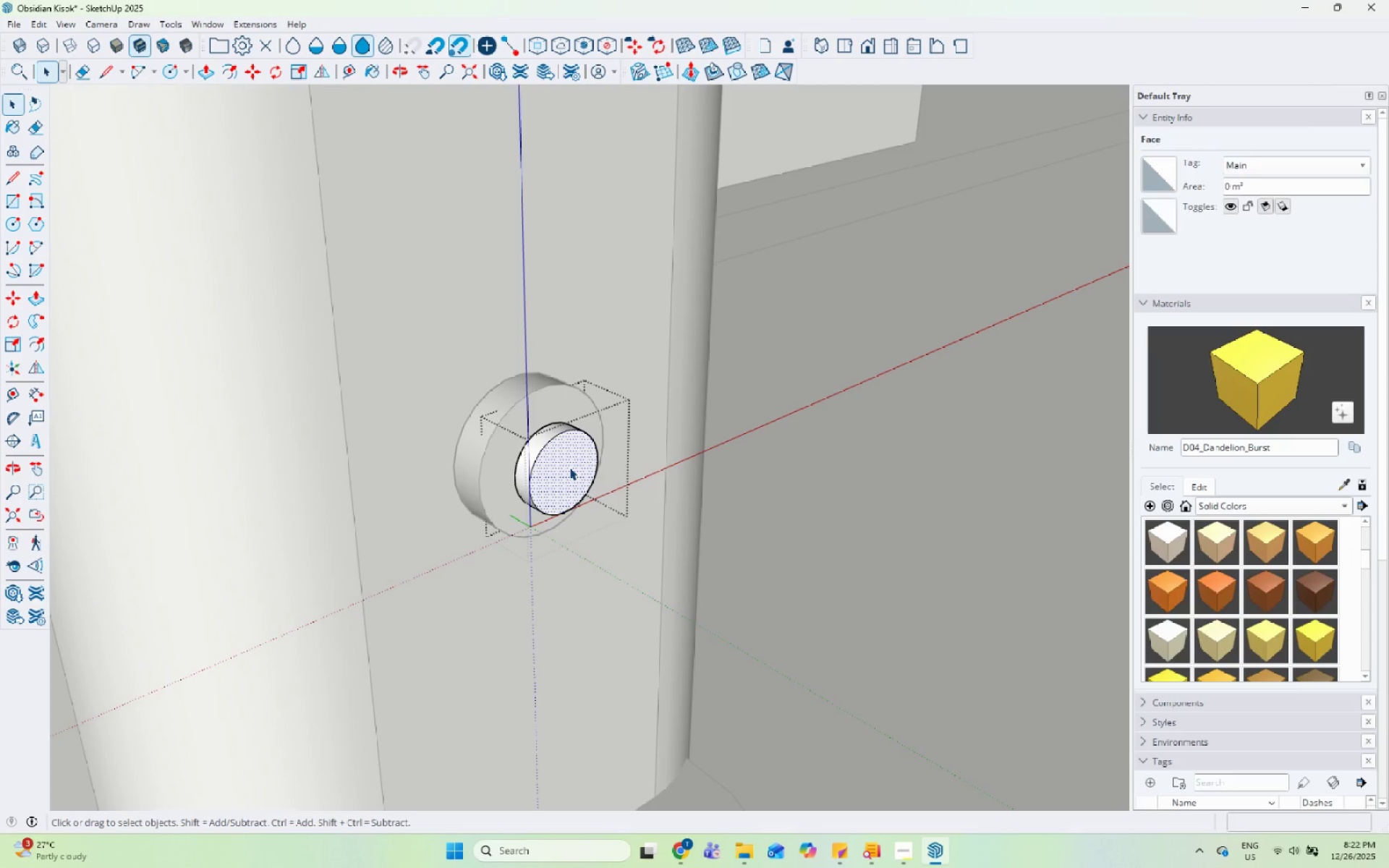 
key(P)
 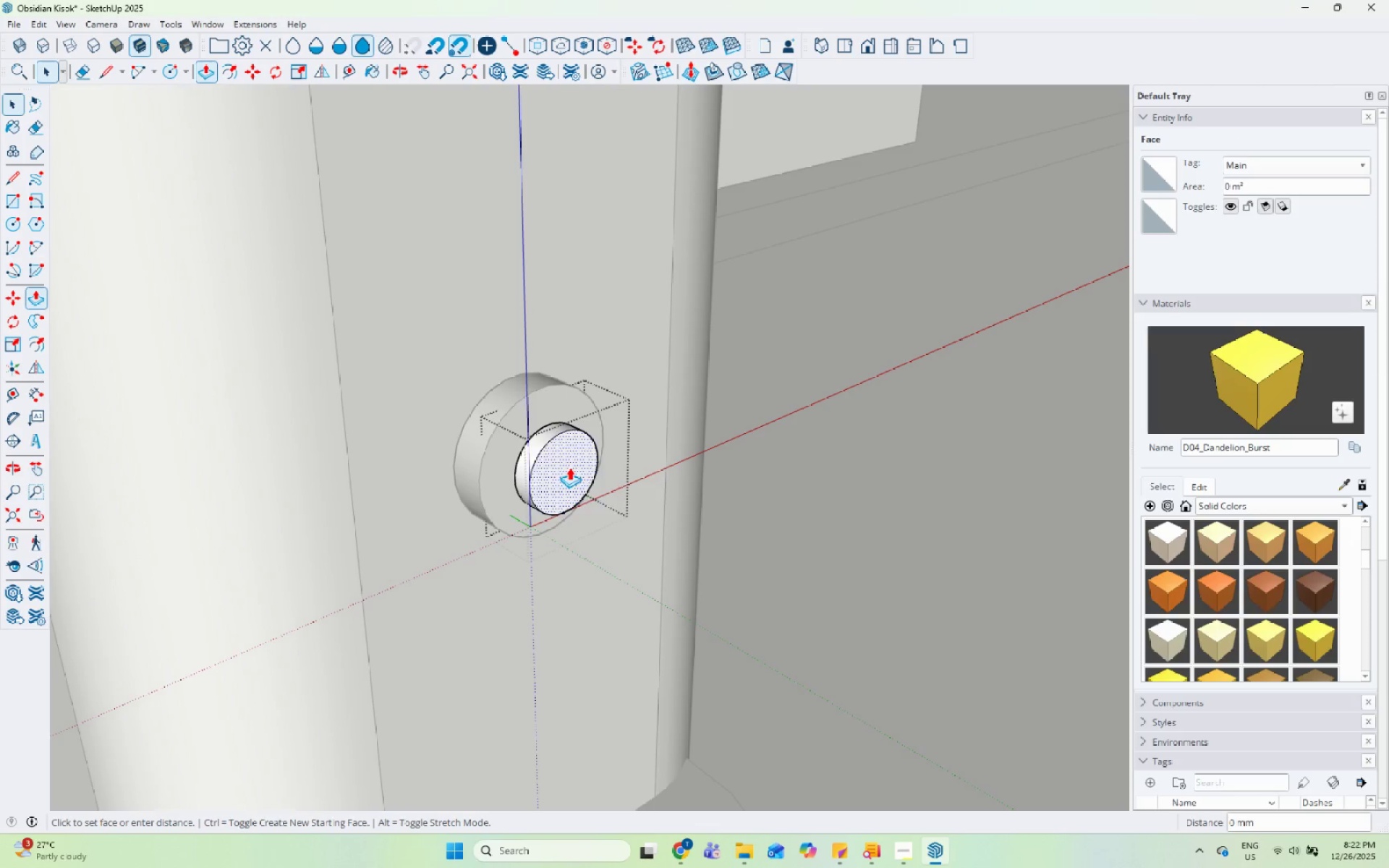 
left_click([569, 467])
 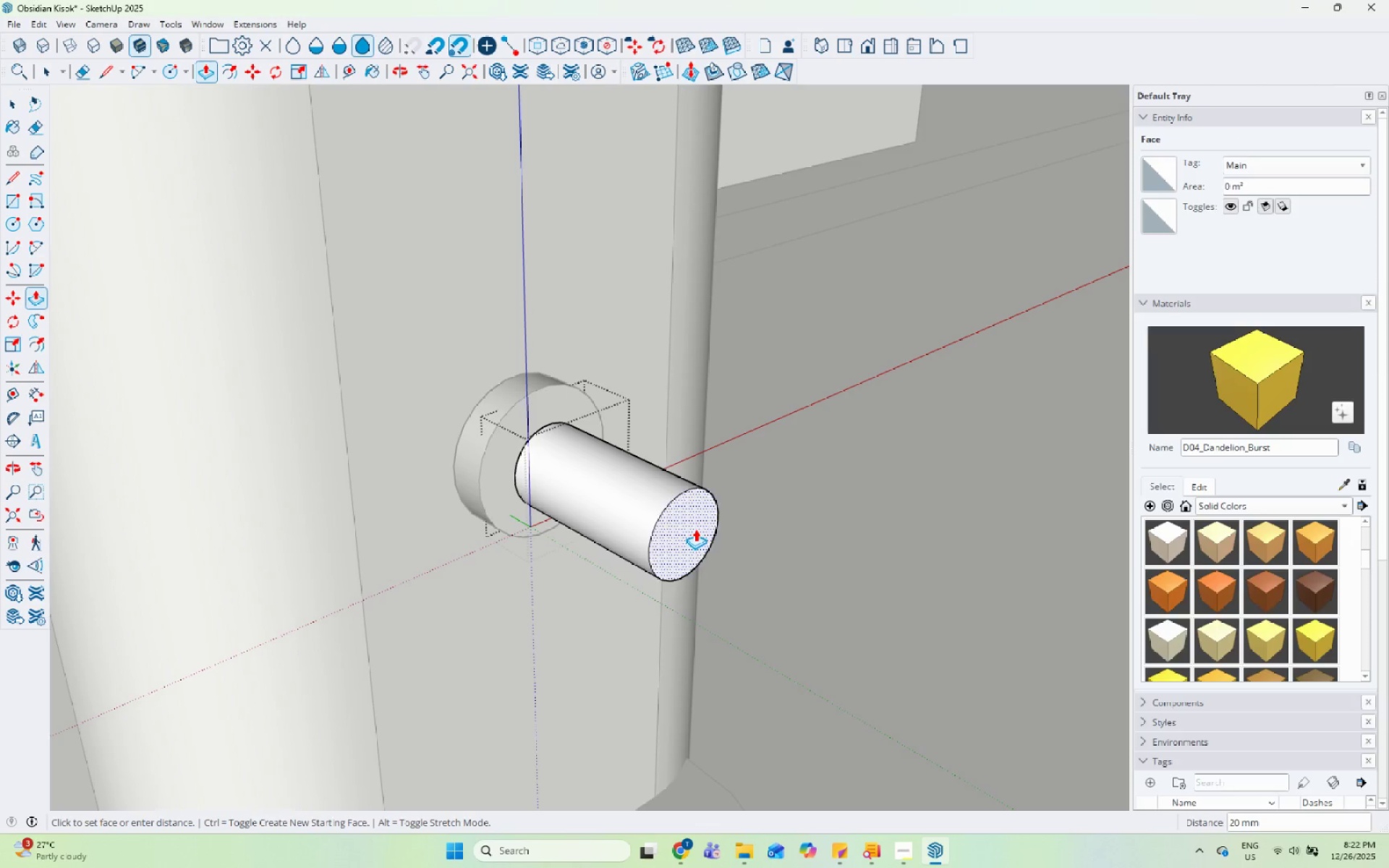 
left_click([702, 535])
 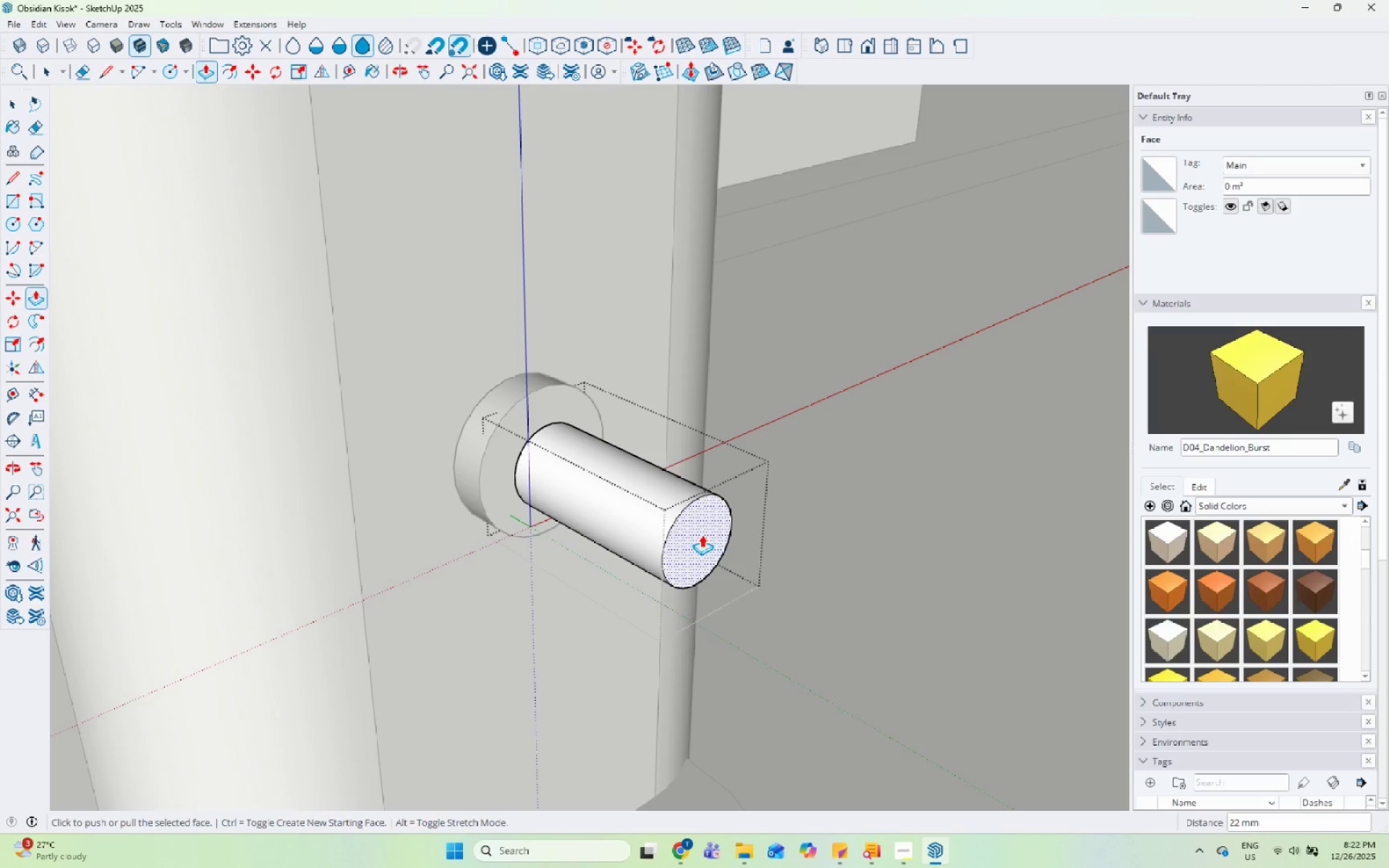 
key(Space)
 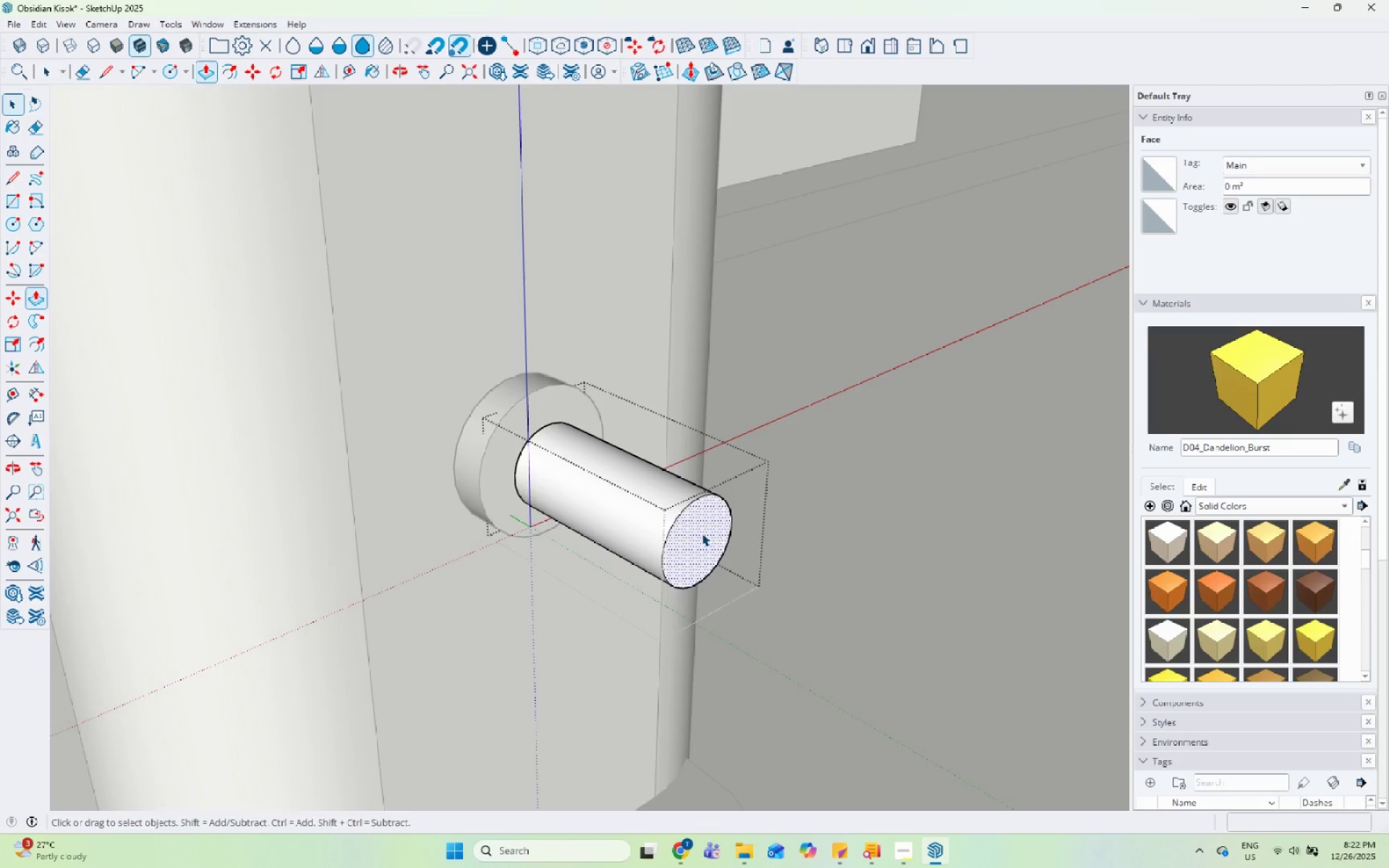 
left_click_drag(start_coordinate=[637, 485], to_coordinate=[873, 662])
 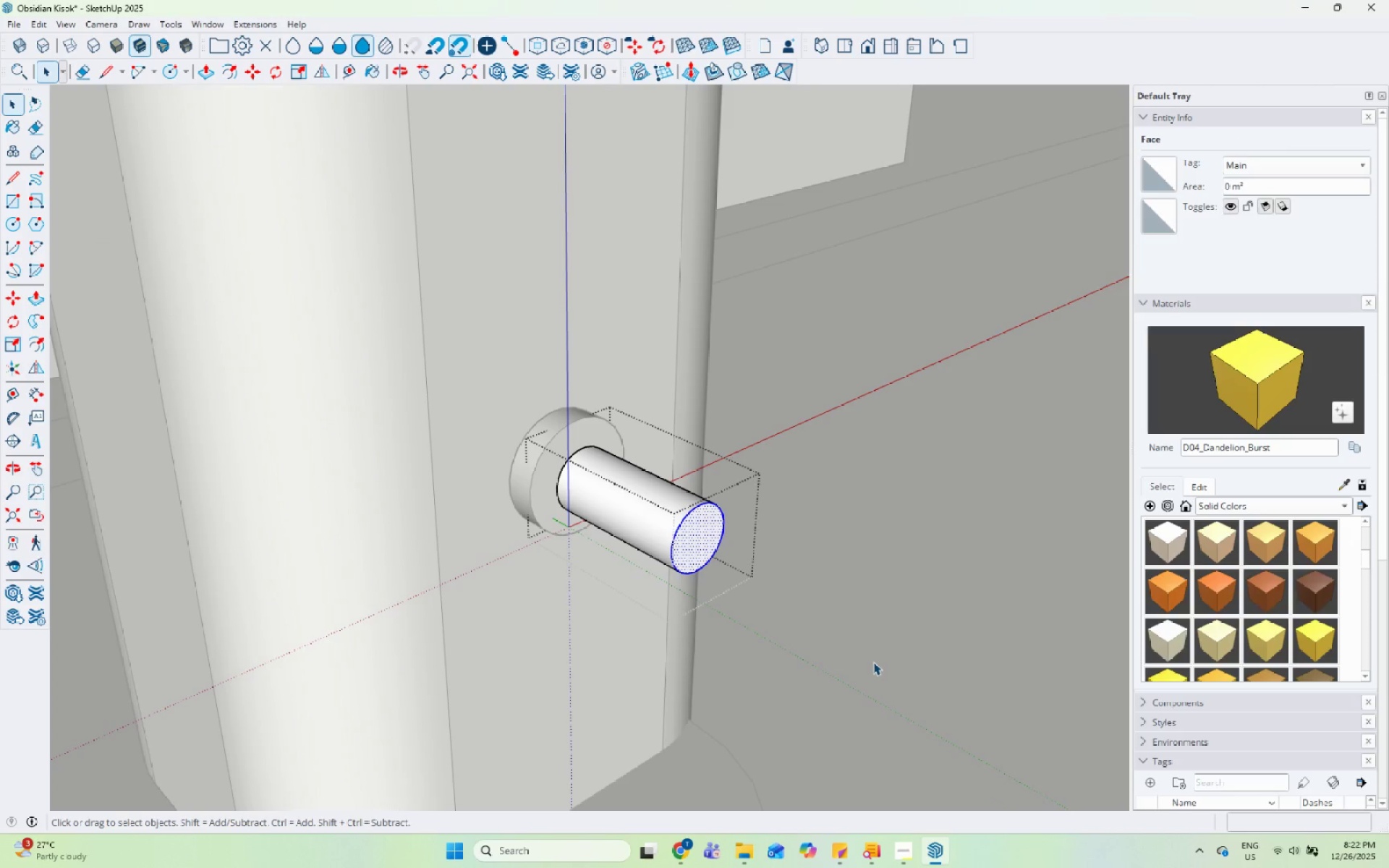 
scroll: coordinate [699, 528], scroll_direction: down, amount: 3.0
 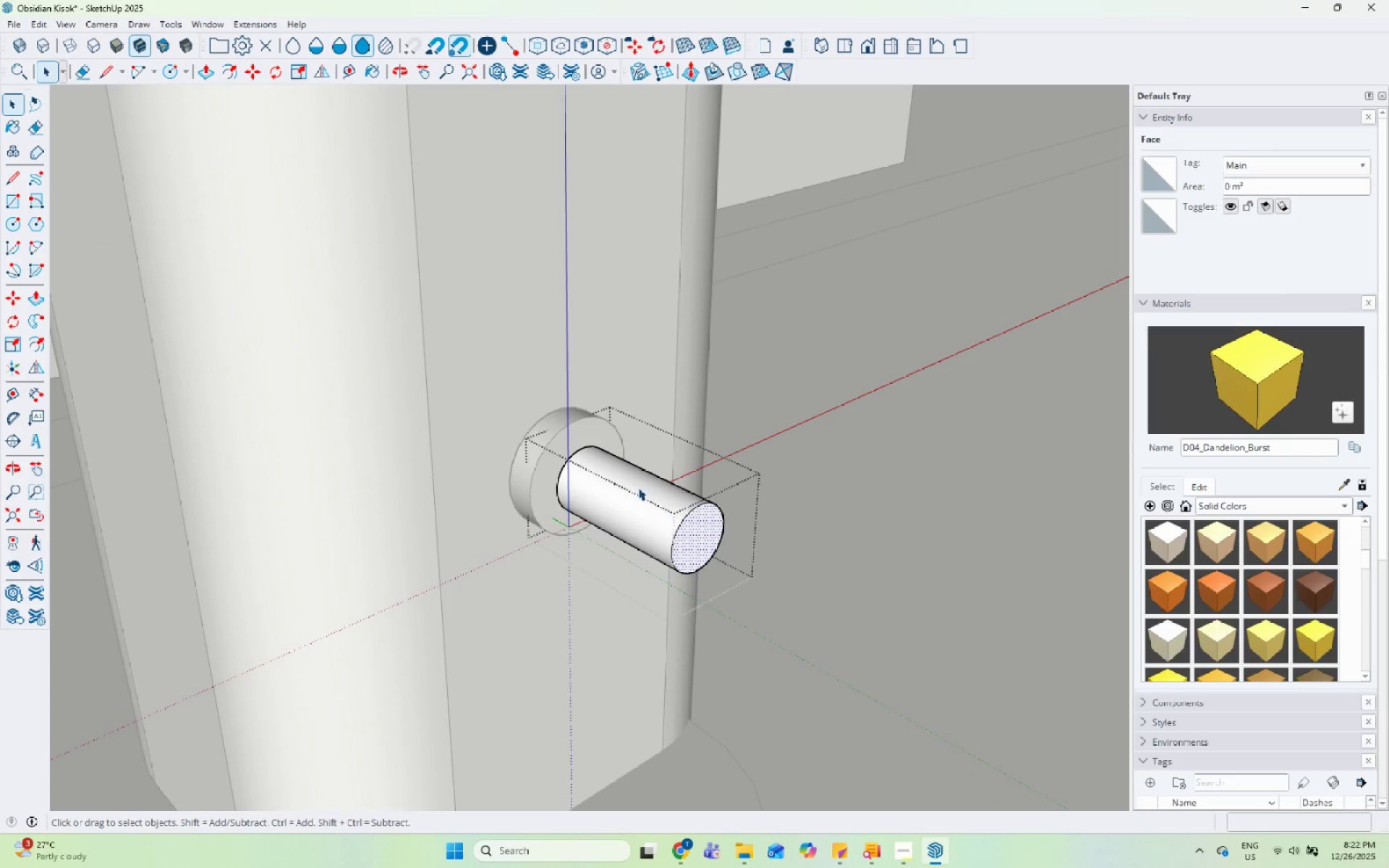 
key(S)
 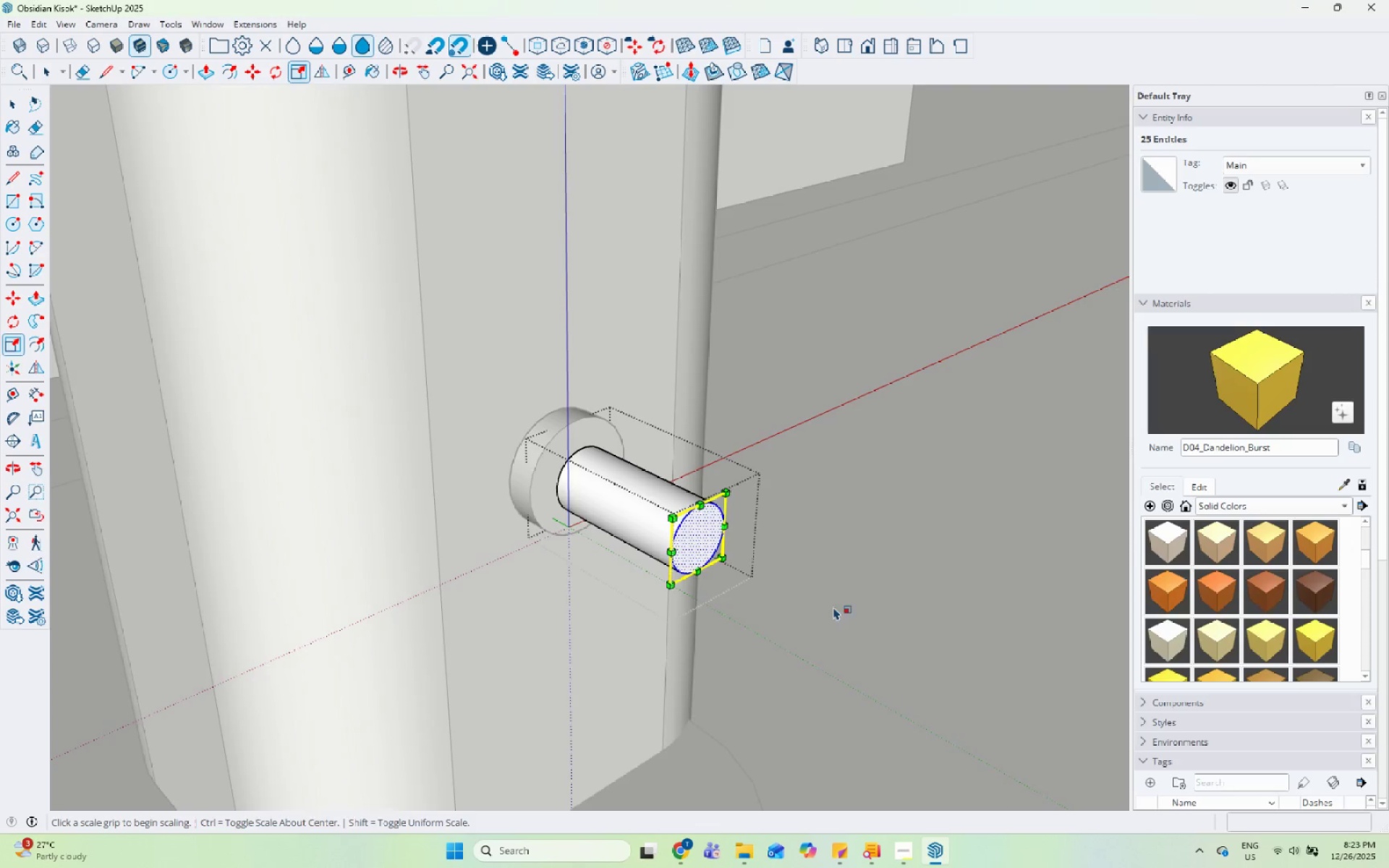 
scroll: coordinate [702, 556], scroll_direction: up, amount: 2.0
 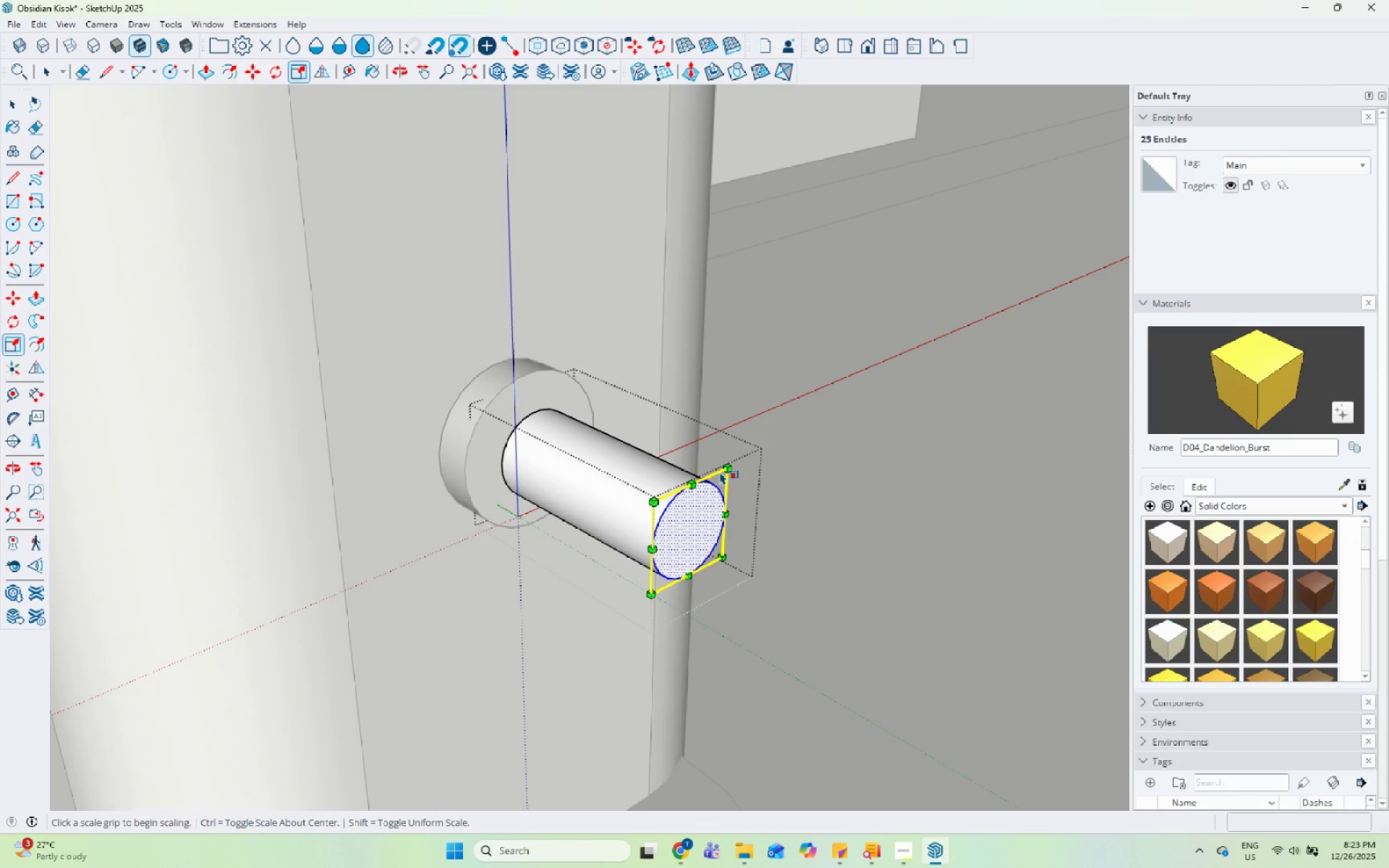 
left_click([723, 469])
 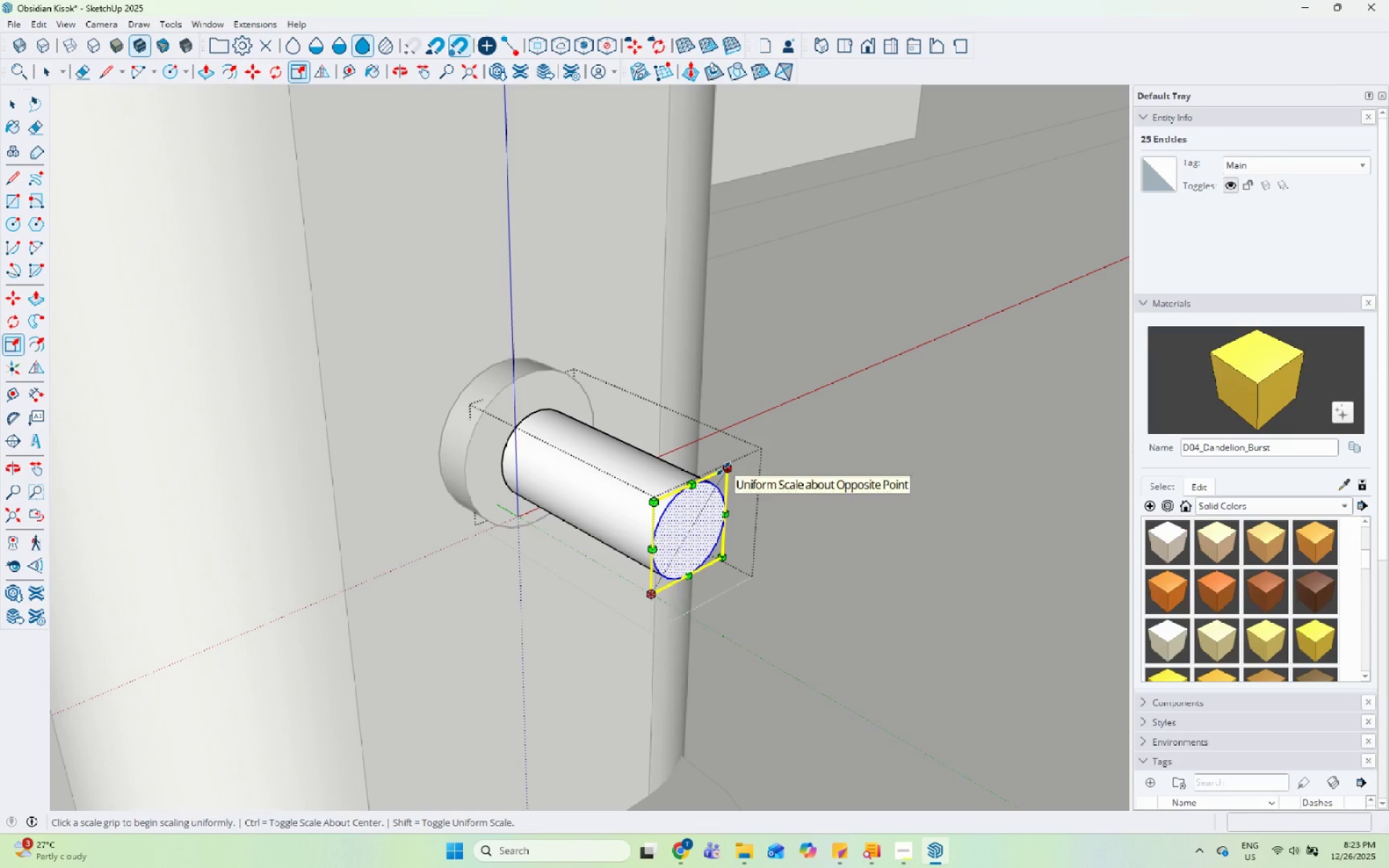 
hold_key(key=ControlLeft, duration=1.5)
left_click([774, 431])
 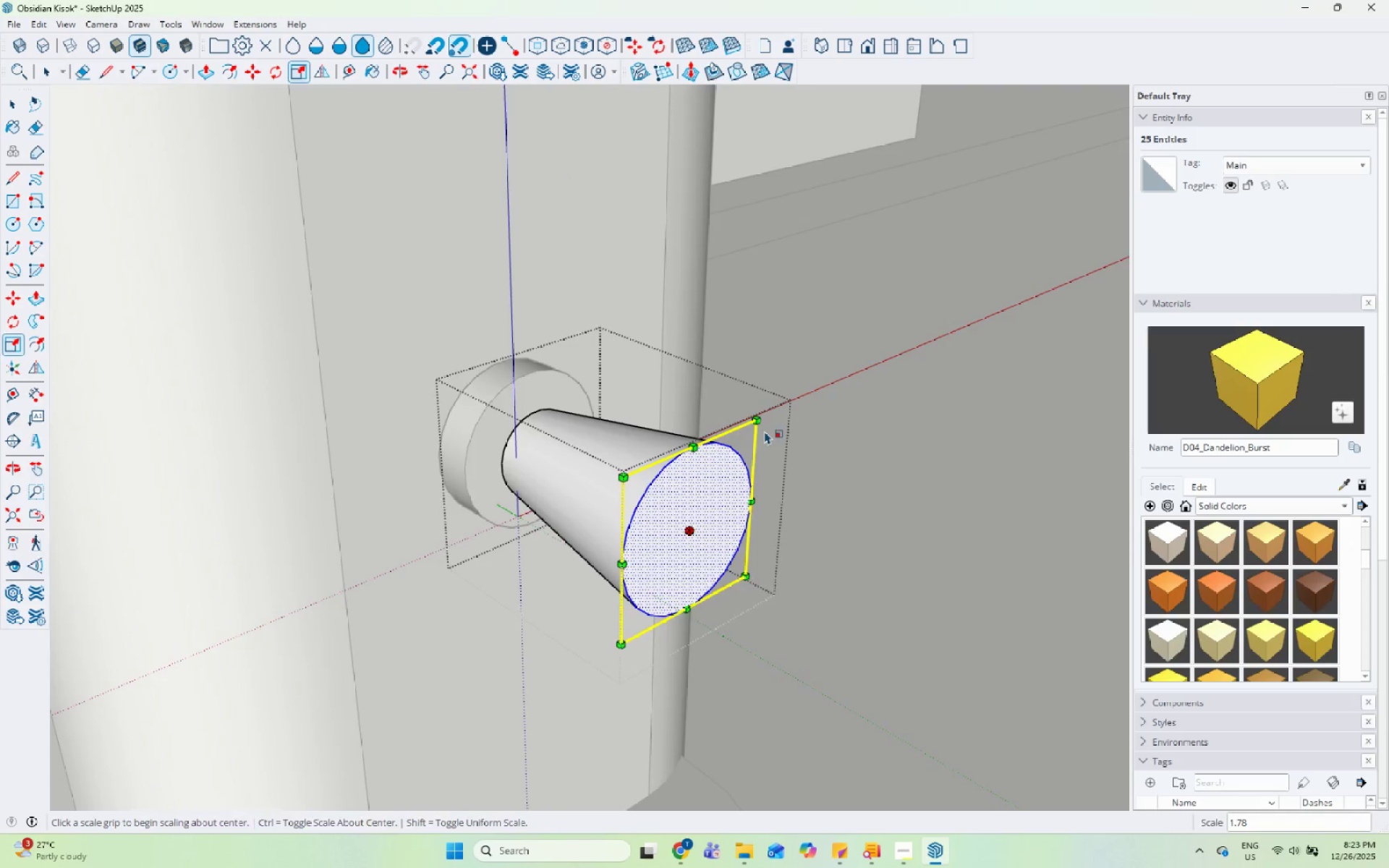 
key(Space)
 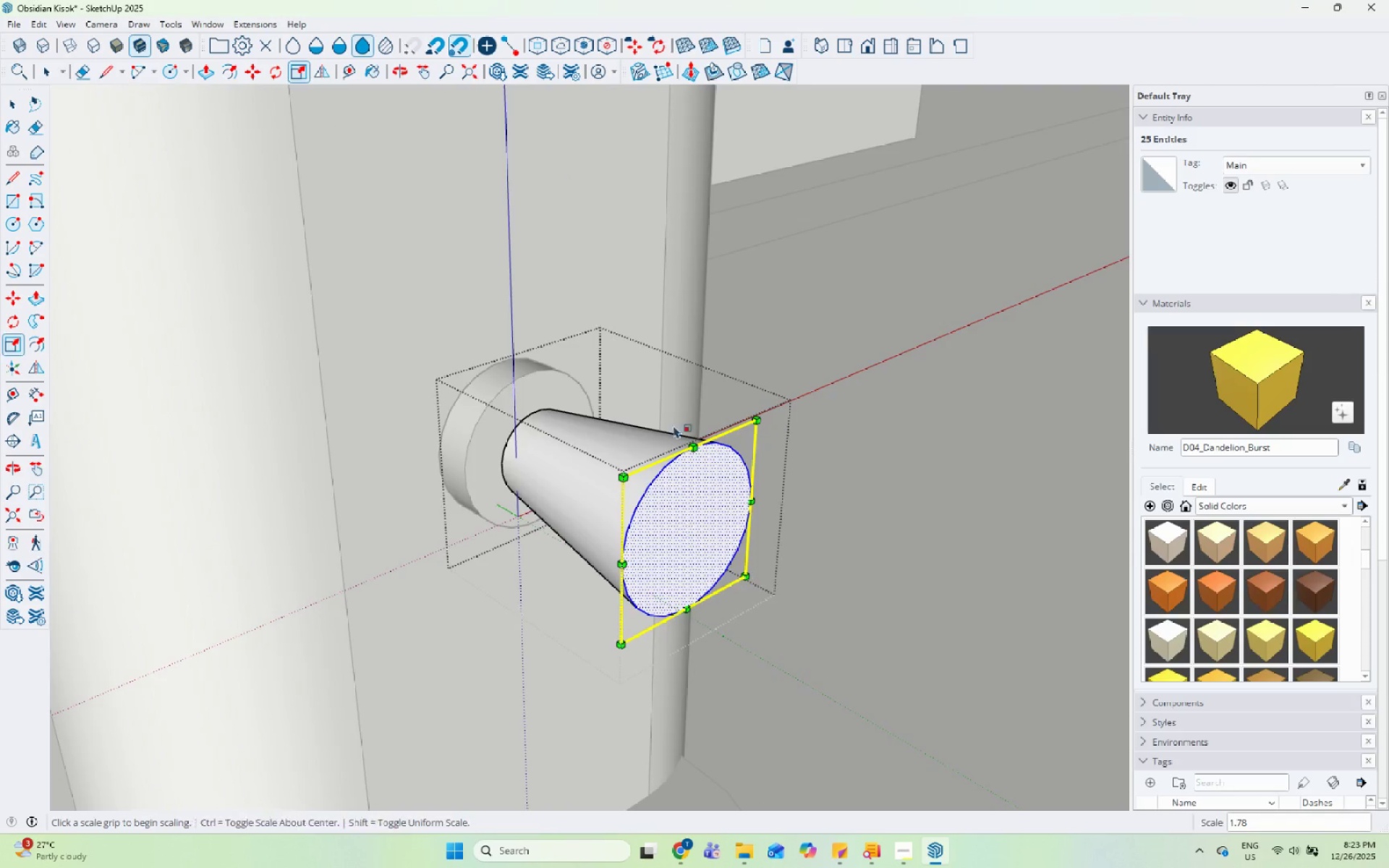 
left_click([977, 529])
 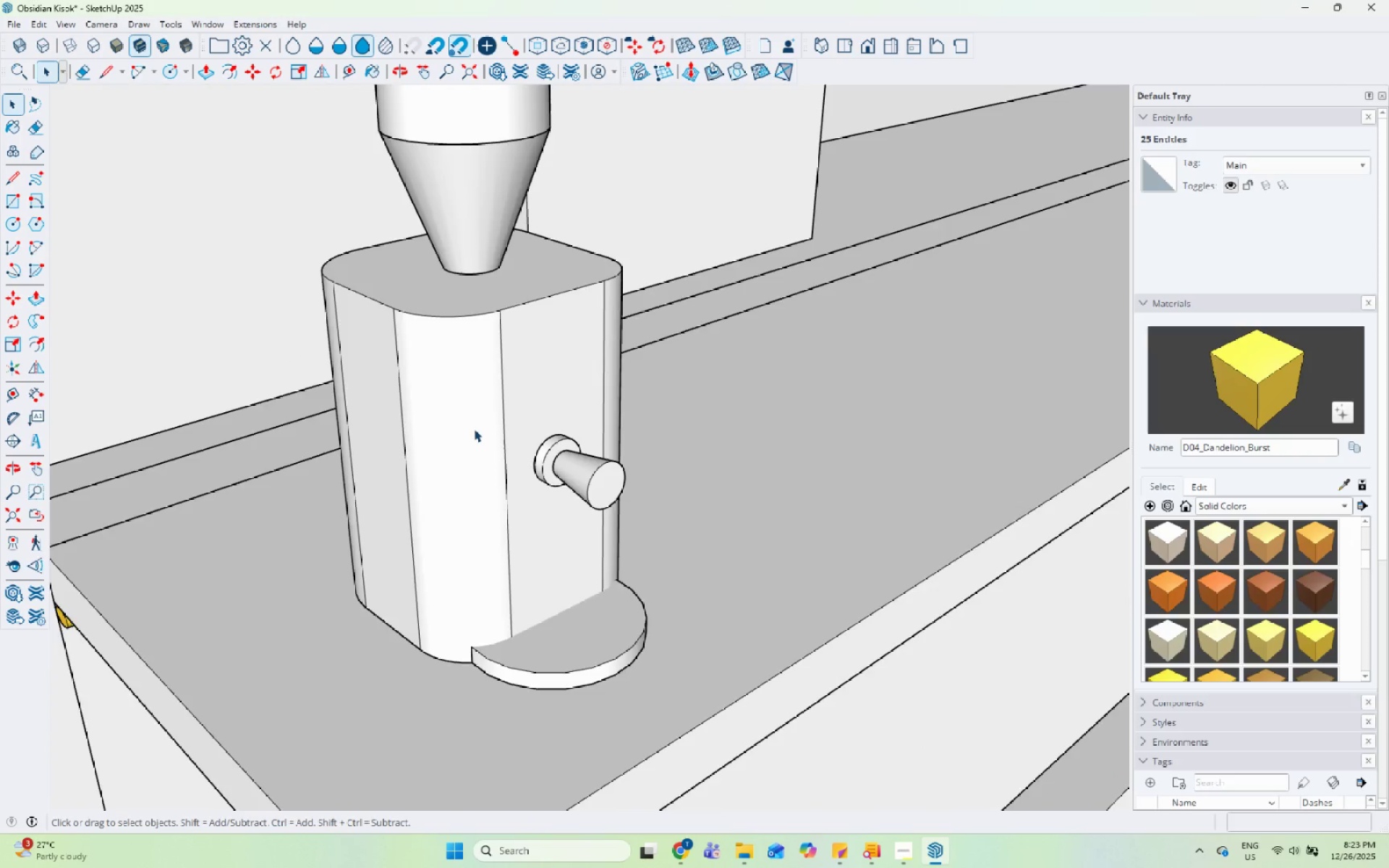 
key(Escape)
 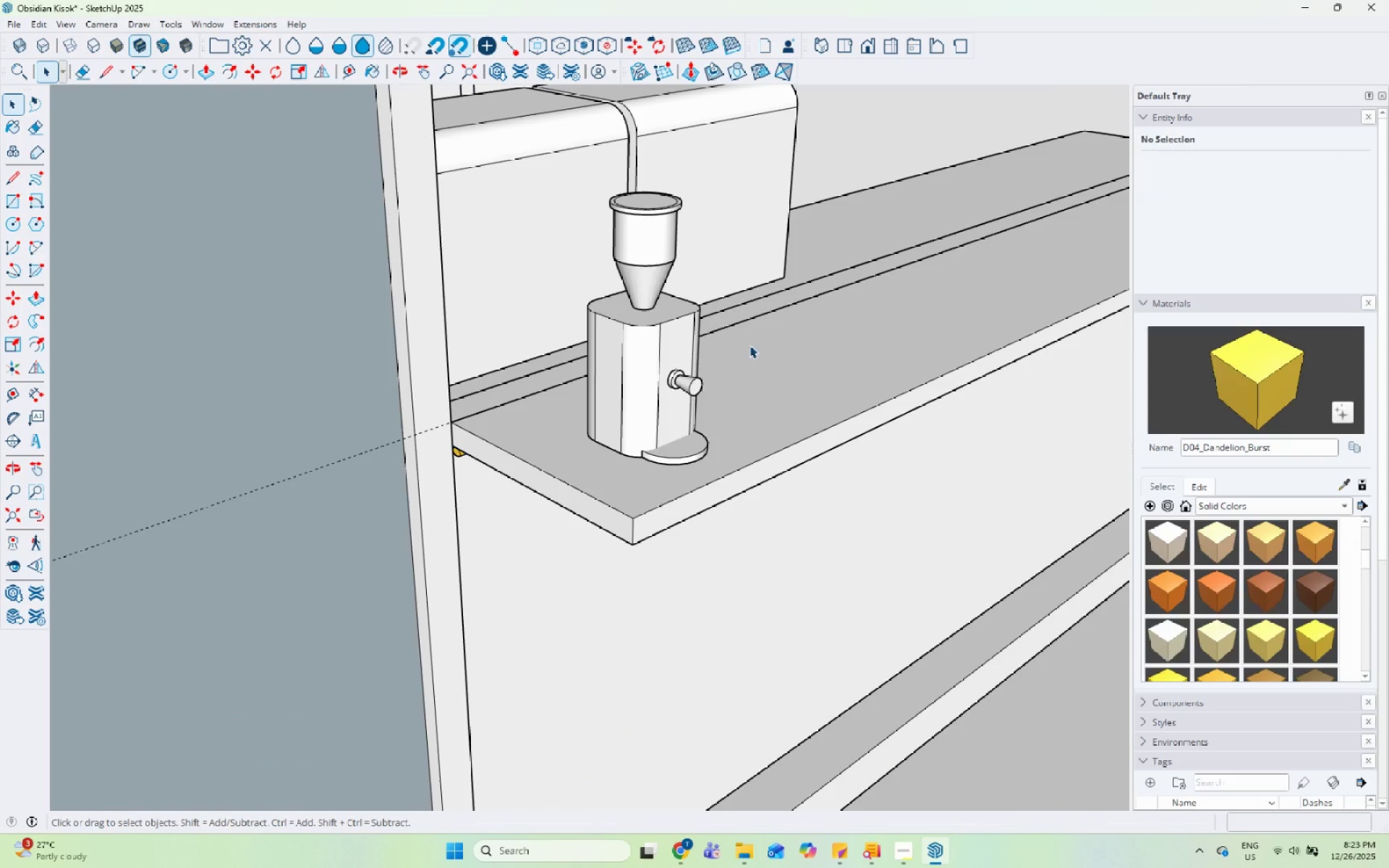 
key(Escape)
 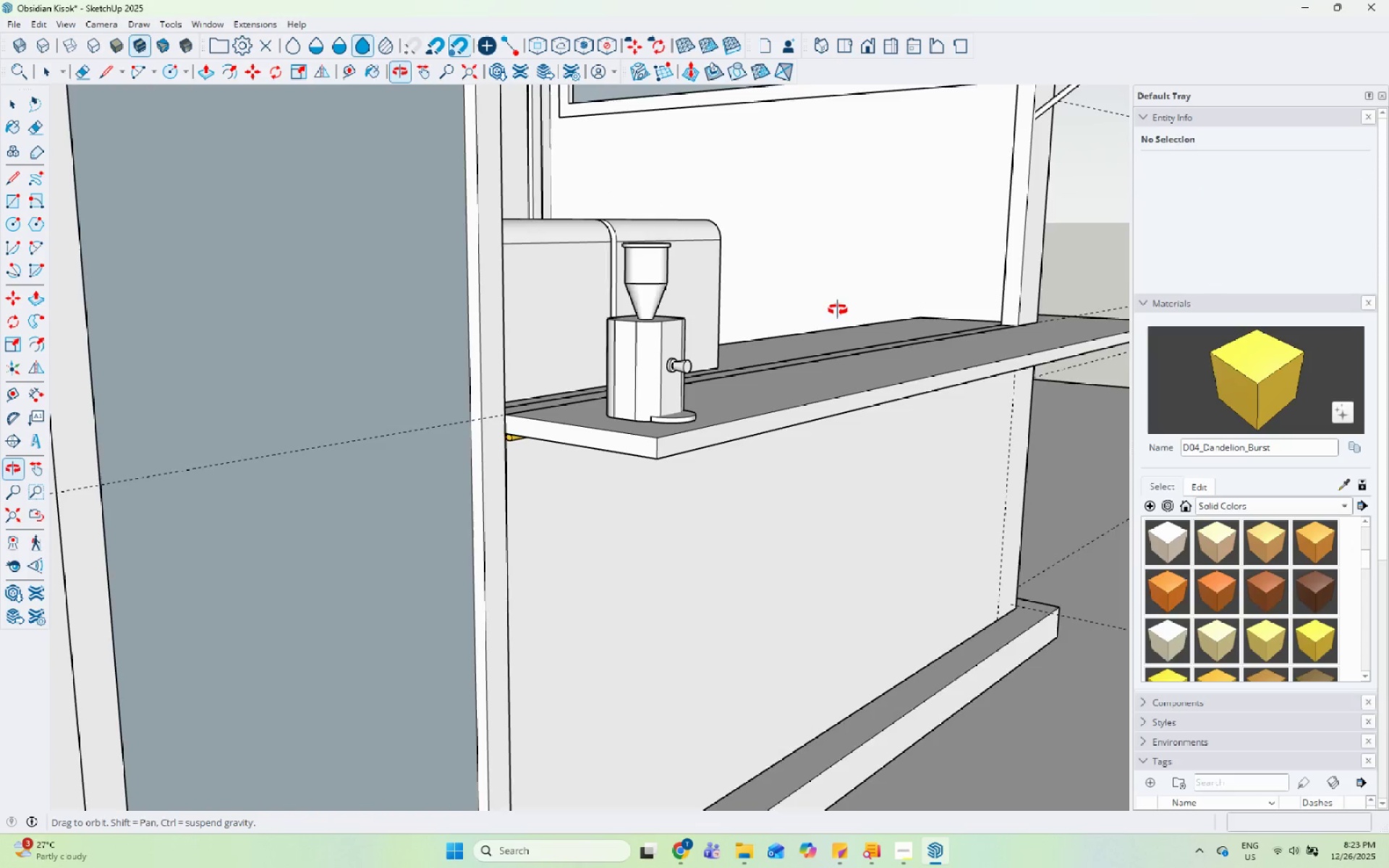 
scroll: coordinate [736, 375], scroll_direction: down, amount: 22.0
 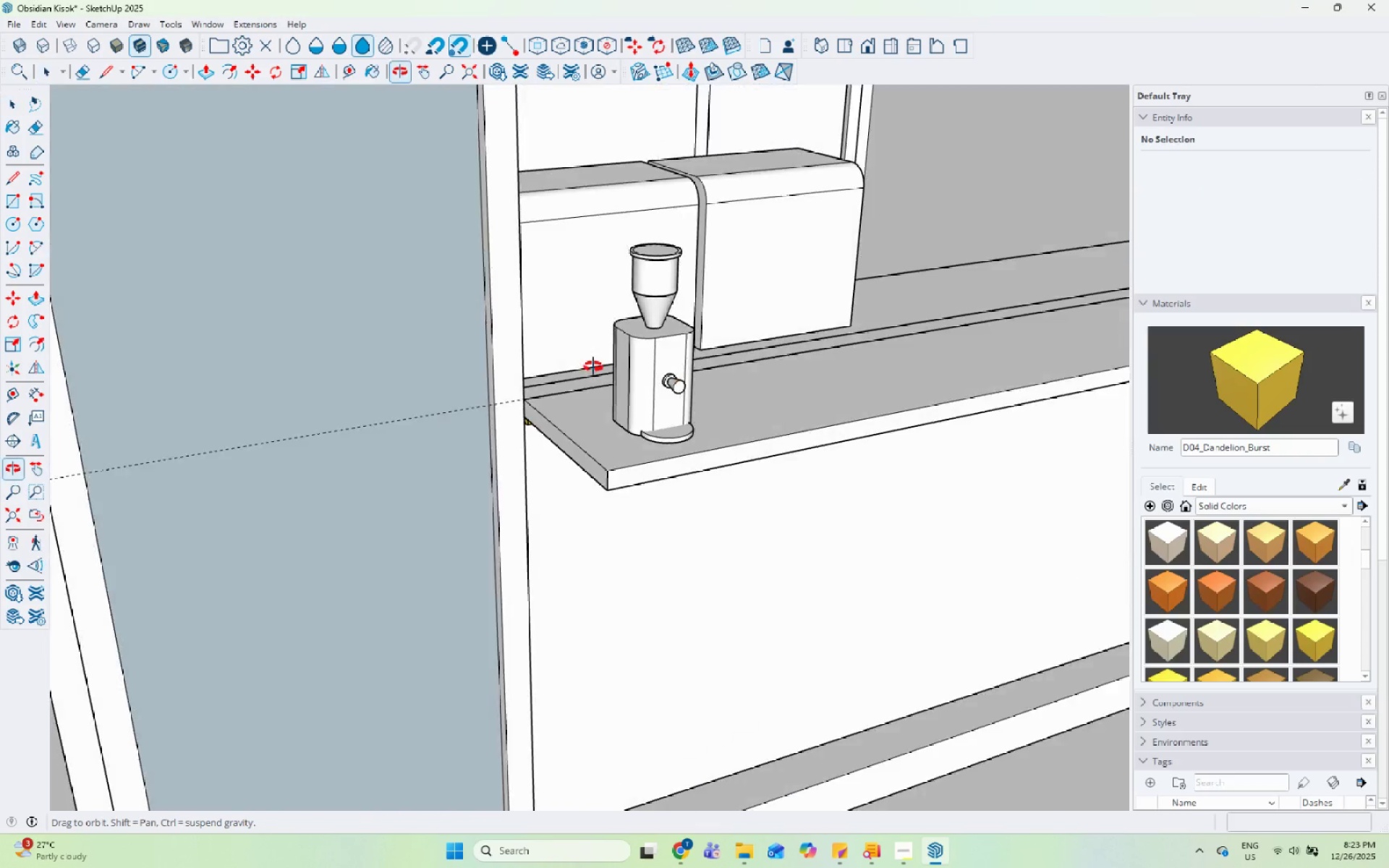 
scroll: coordinate [673, 384], scroll_direction: up, amount: 8.0
 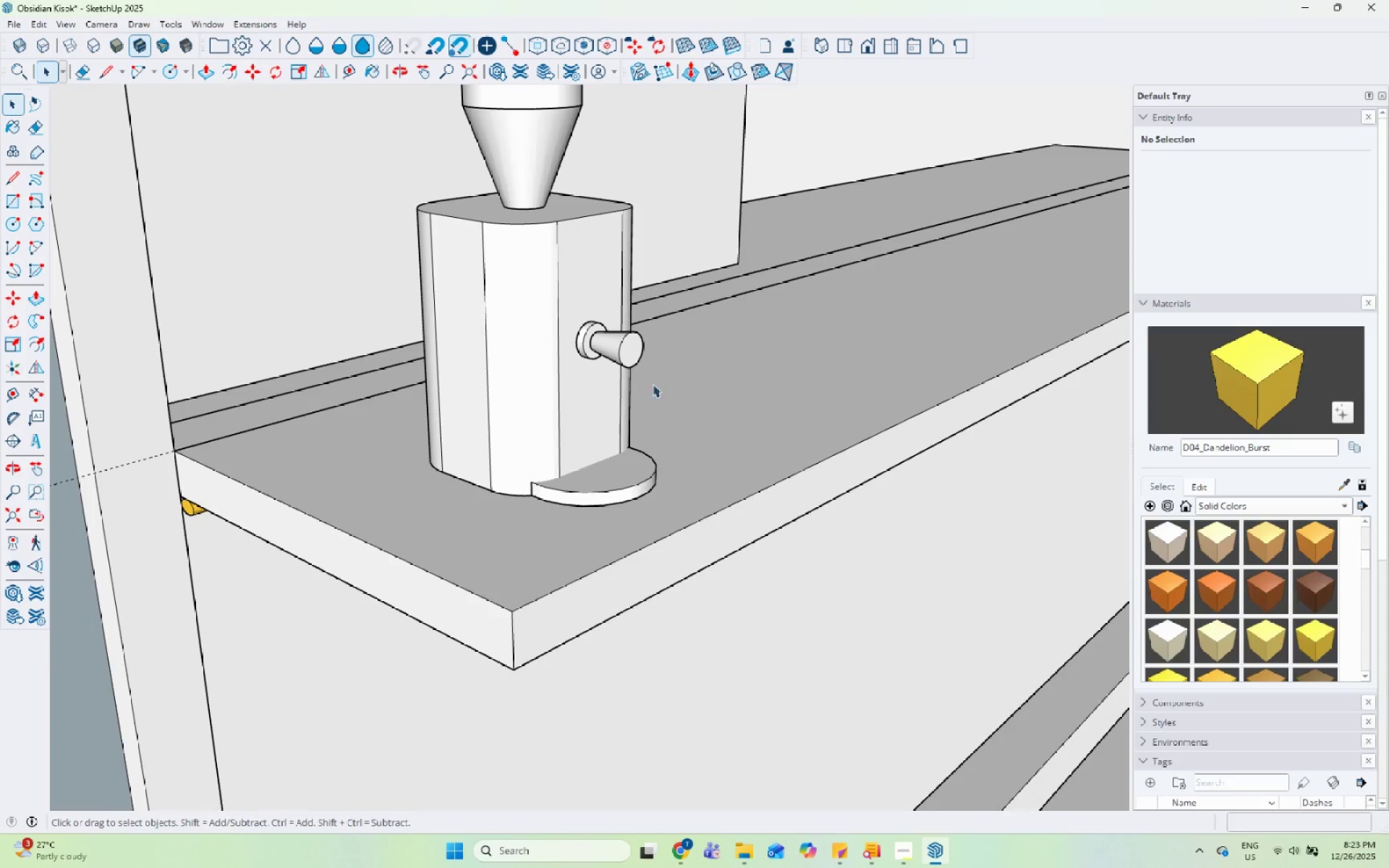 
scroll: coordinate [530, 422], scroll_direction: down, amount: 13.0
 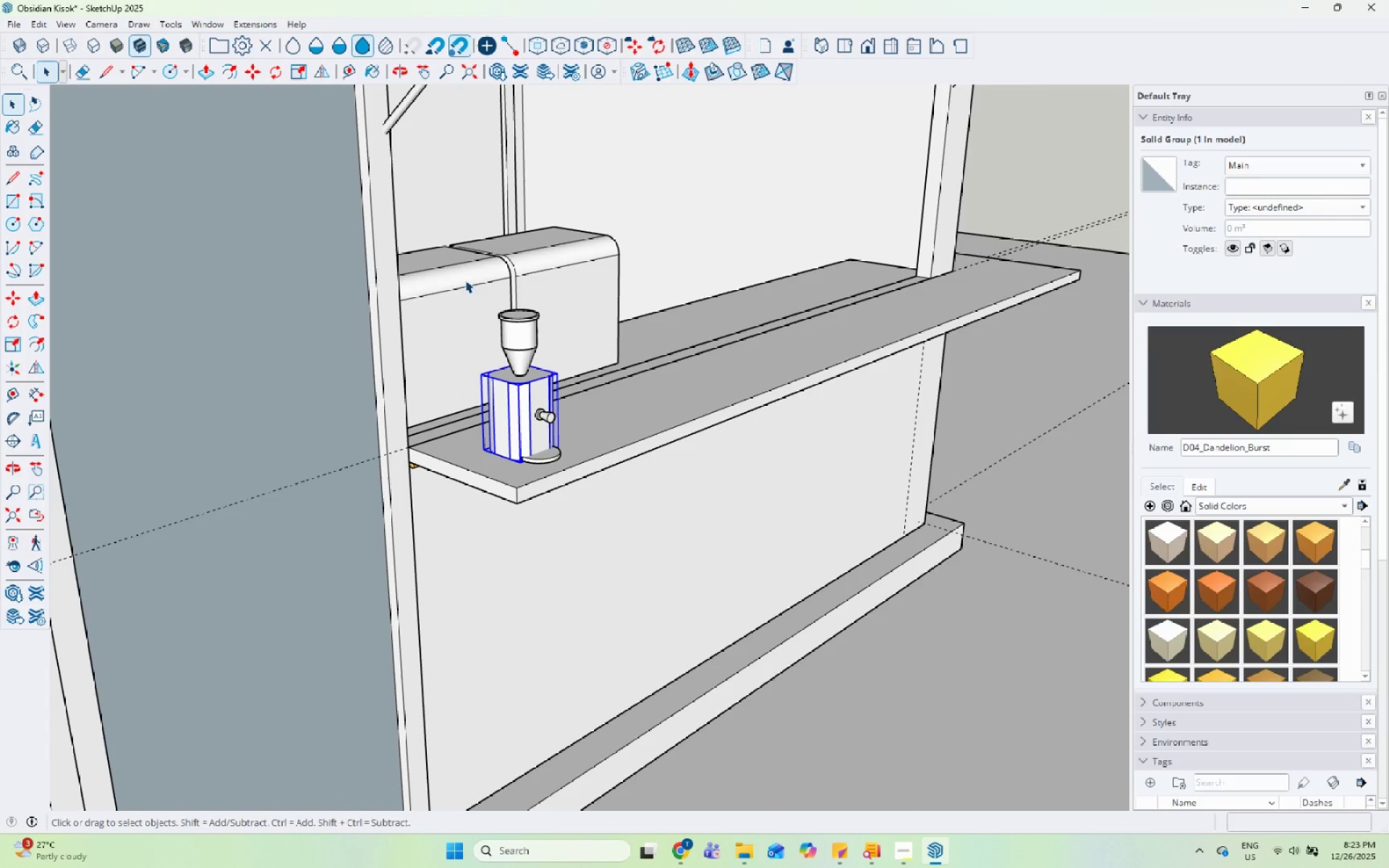 
left_click_drag(start_coordinate=[463, 265], to_coordinate=[632, 582])
 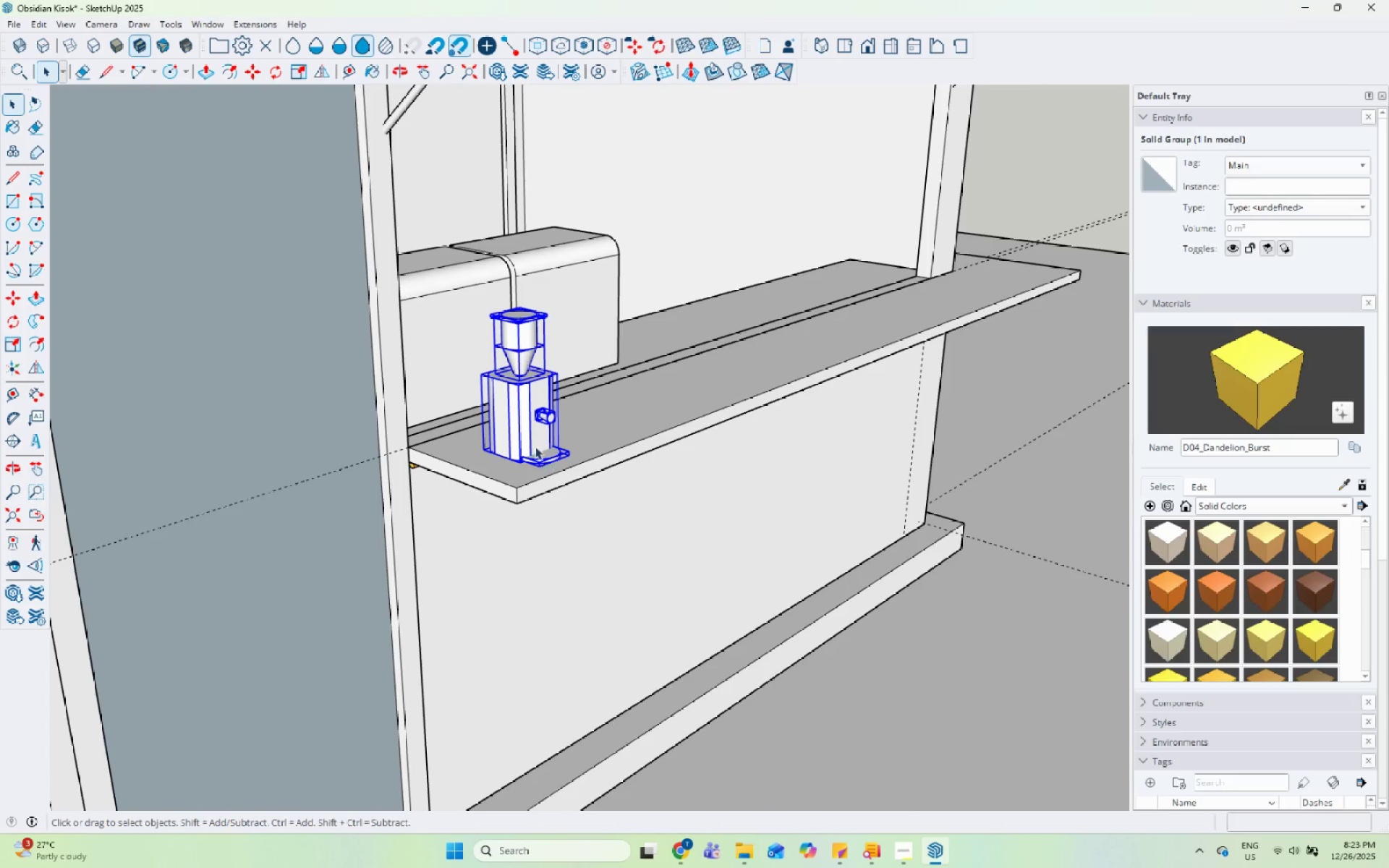 
right_click([532, 442])
 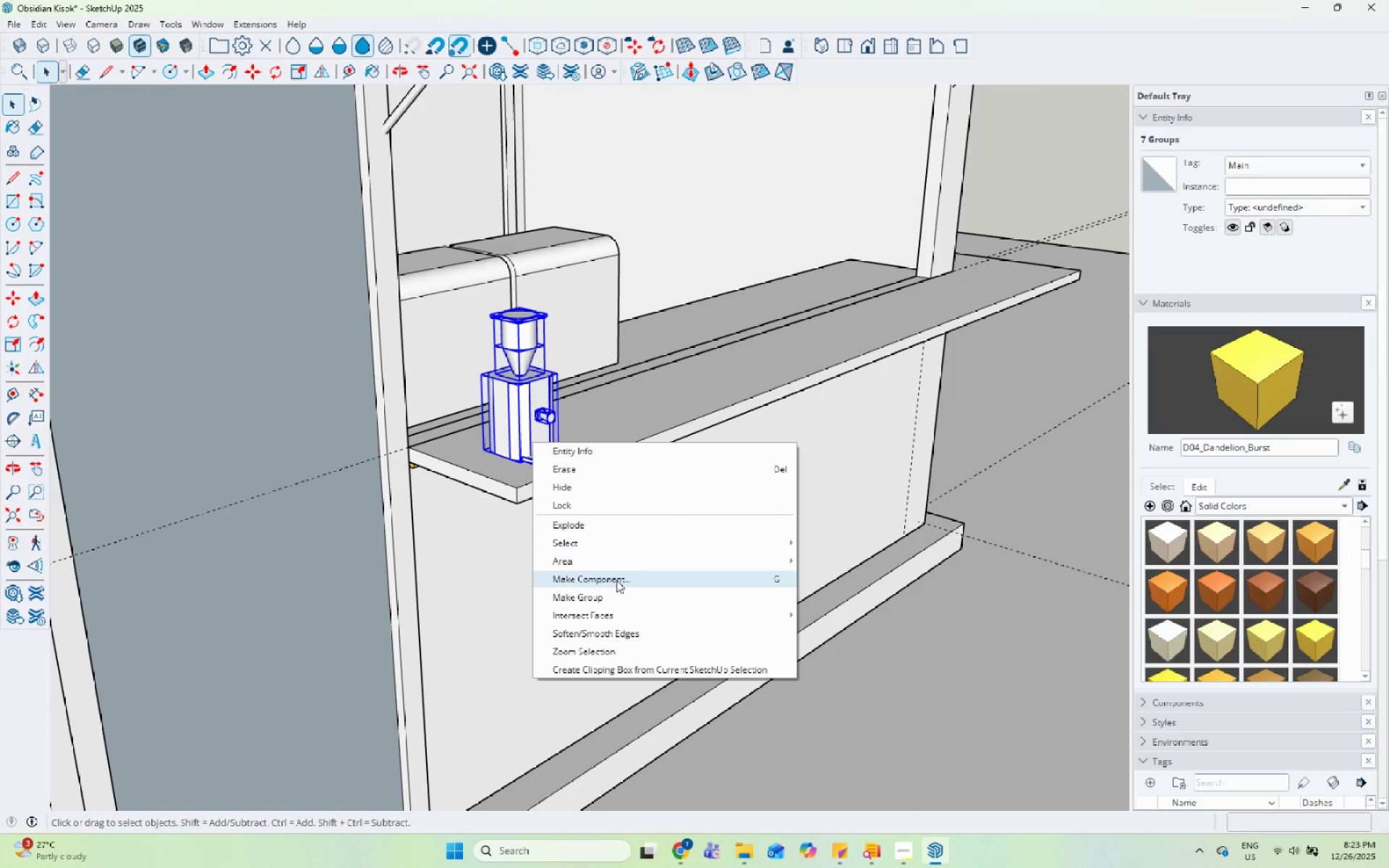 
left_click([610, 605])
 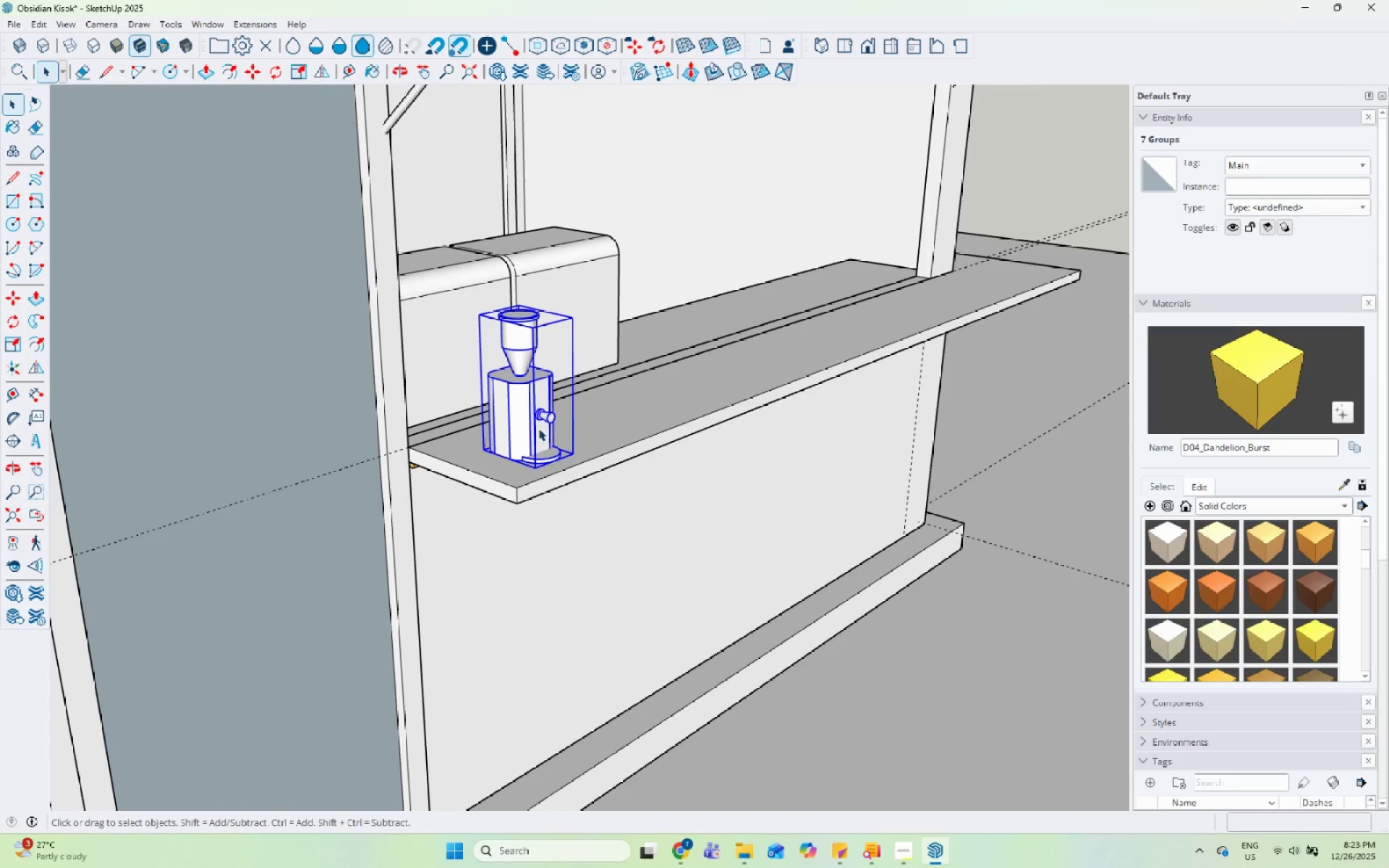 
right_click([538, 425])
 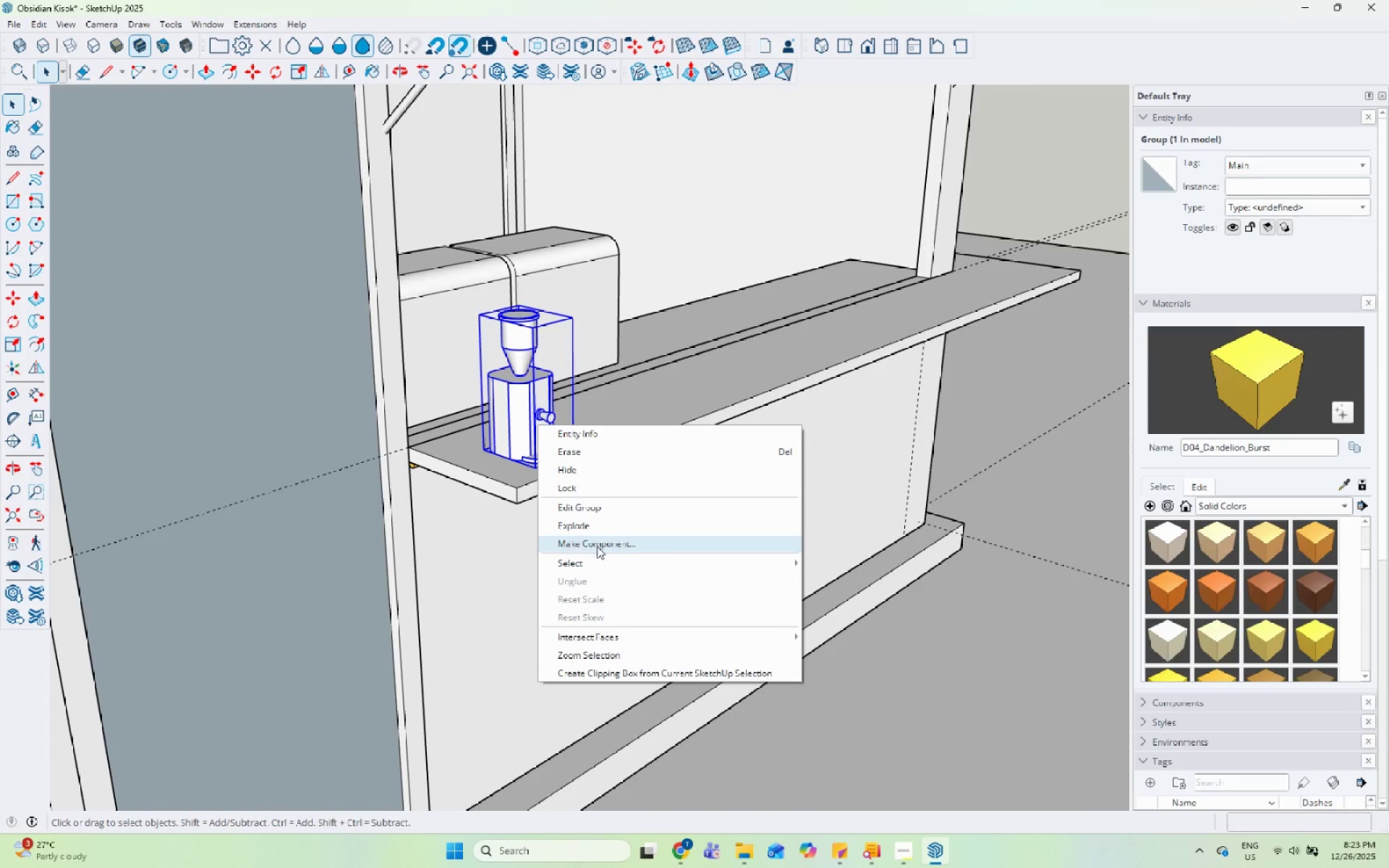 
left_click([597, 546])
 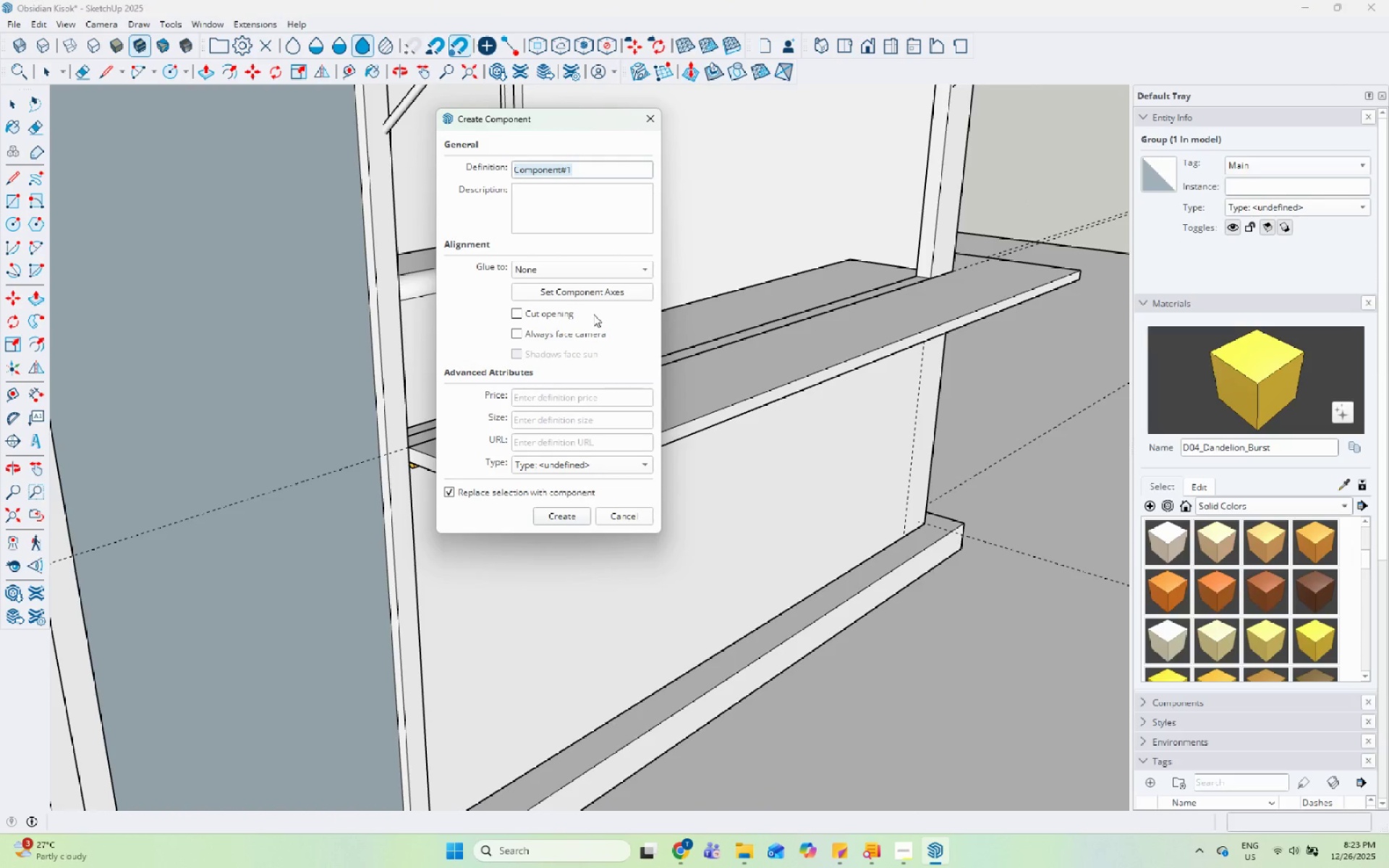 
type(Grinder)
 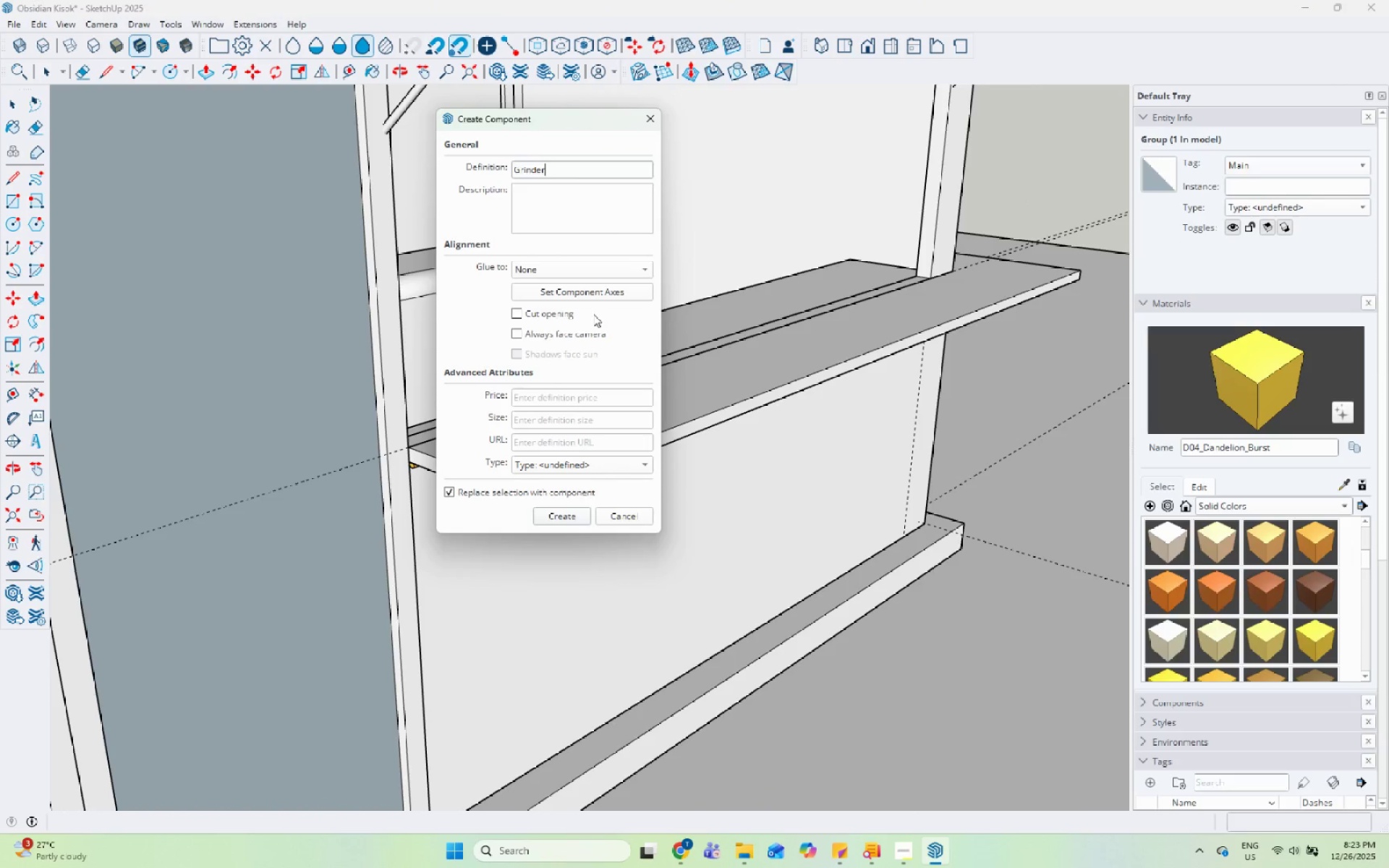 
key(Enter)
 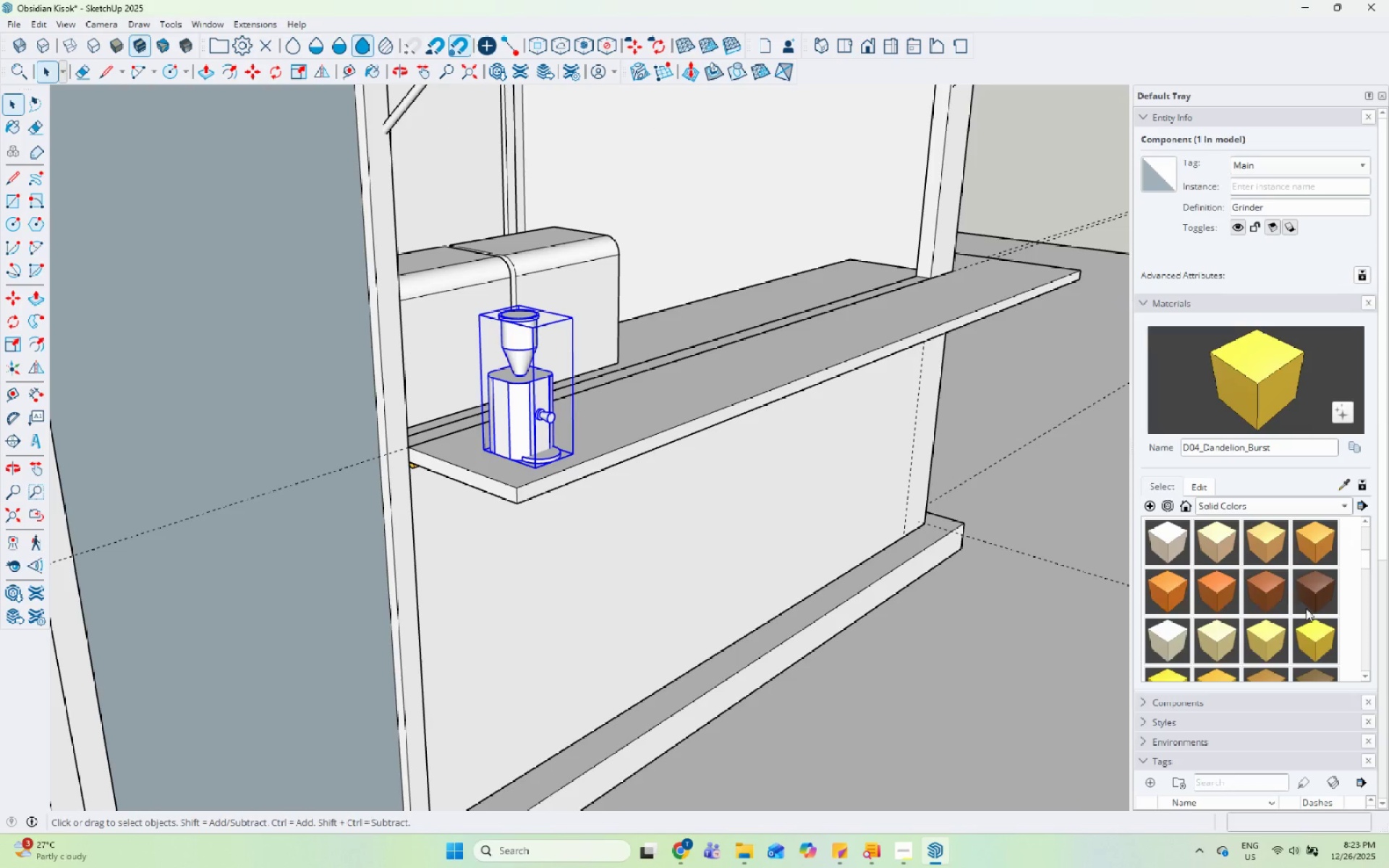 
scroll: coordinate [1241, 727], scroll_direction: down, amount: 7.0
 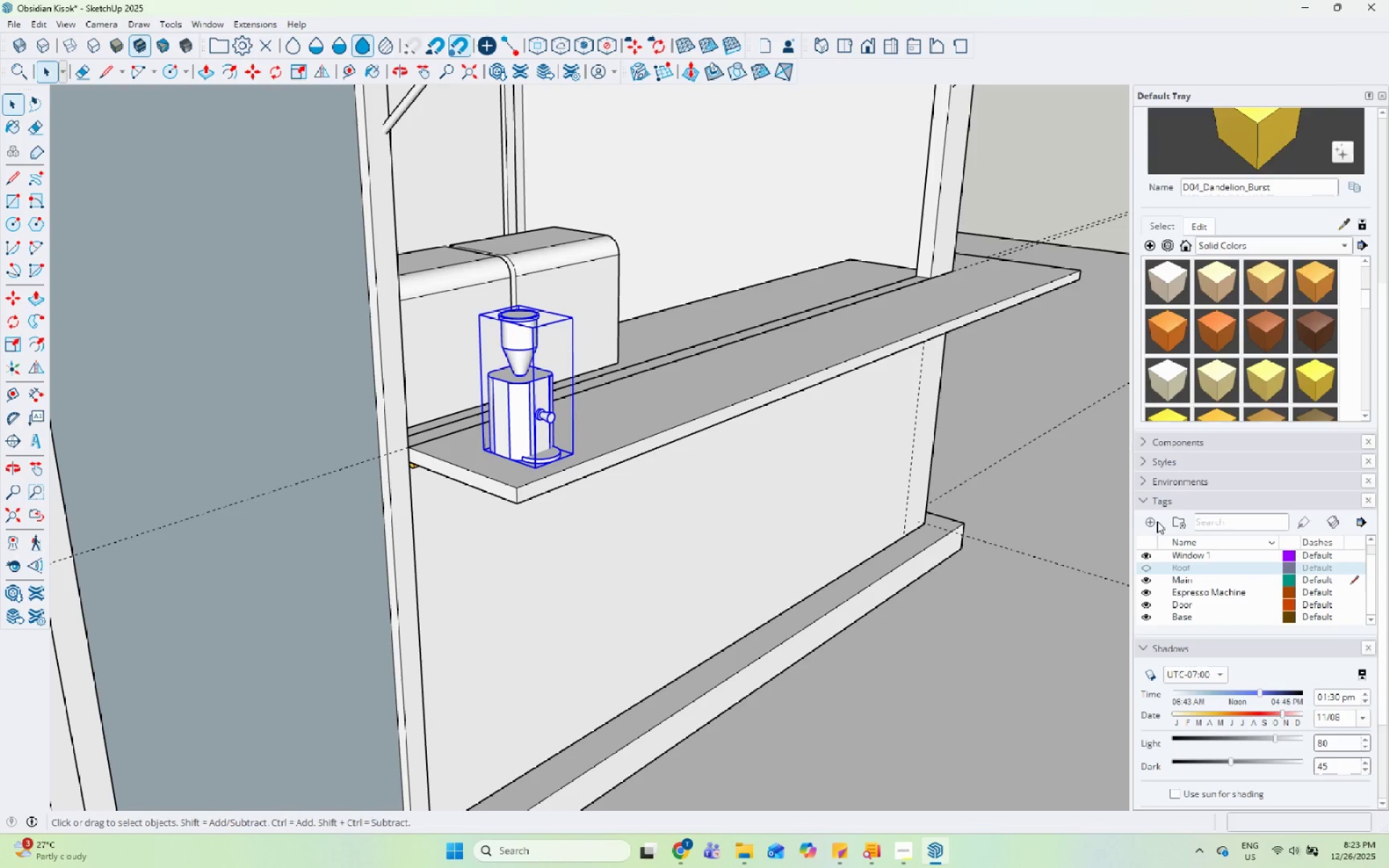 
left_click([1154, 521])
 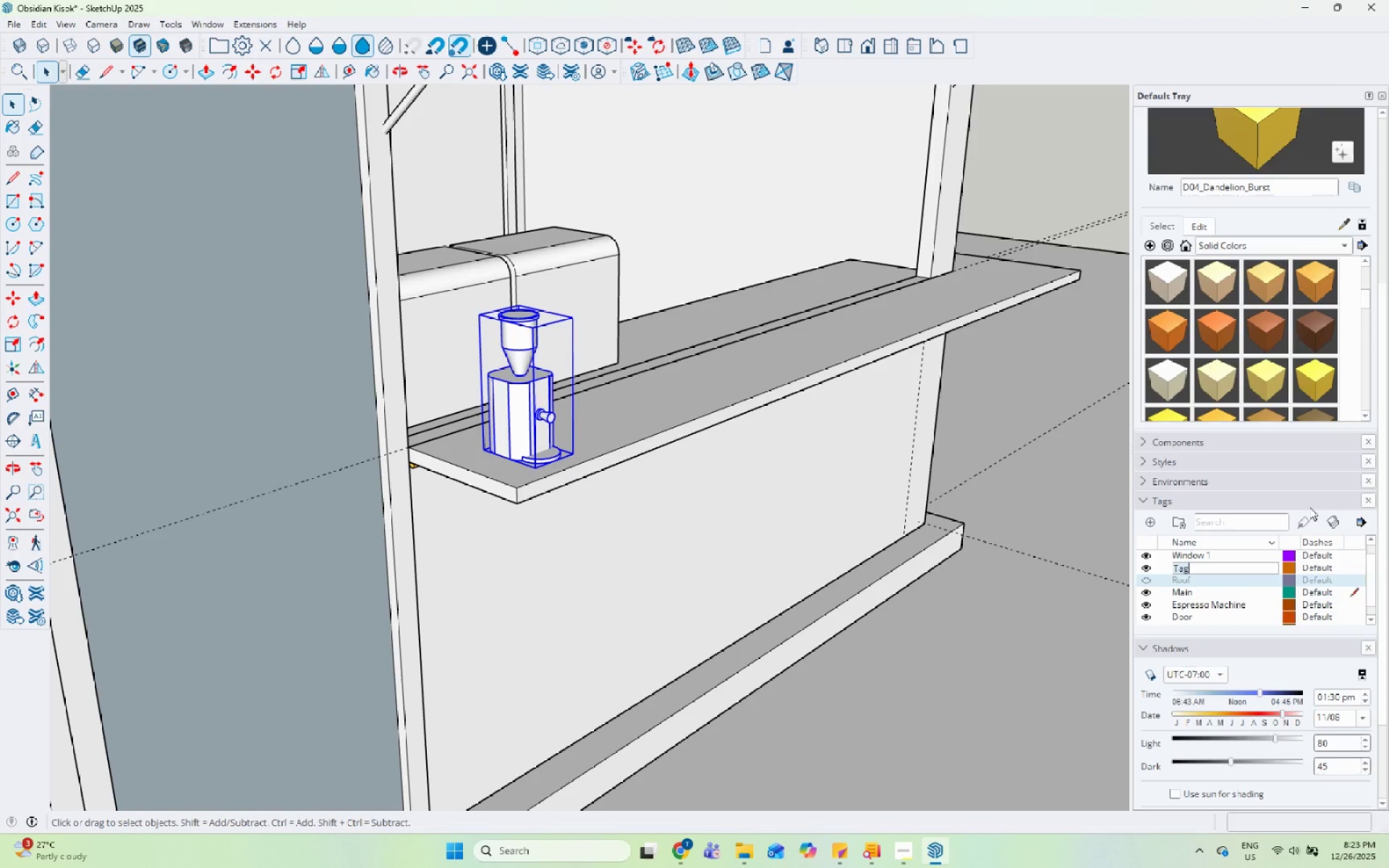 
type(Coffee Grinder)
 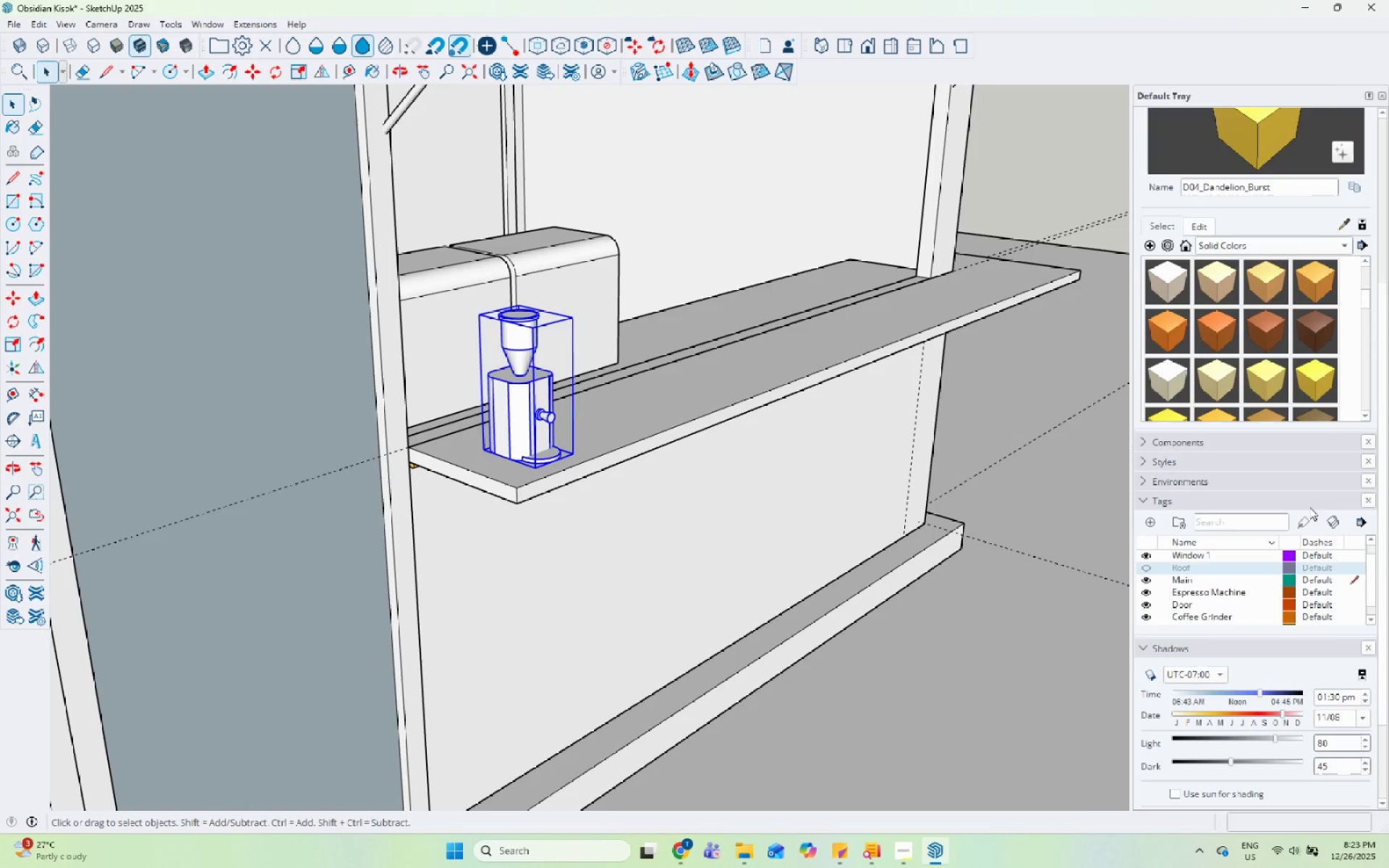 
 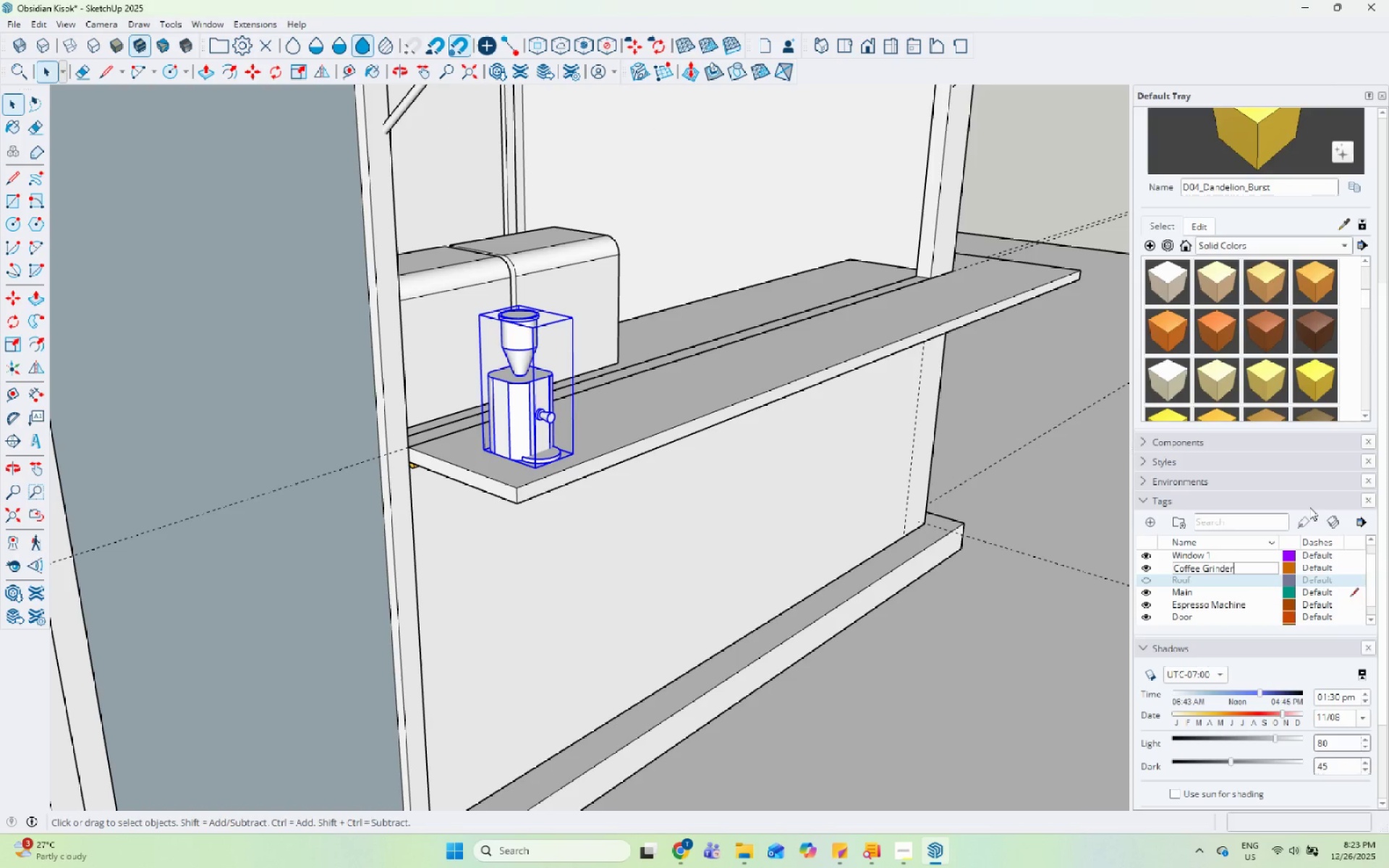 
key(Enter)
 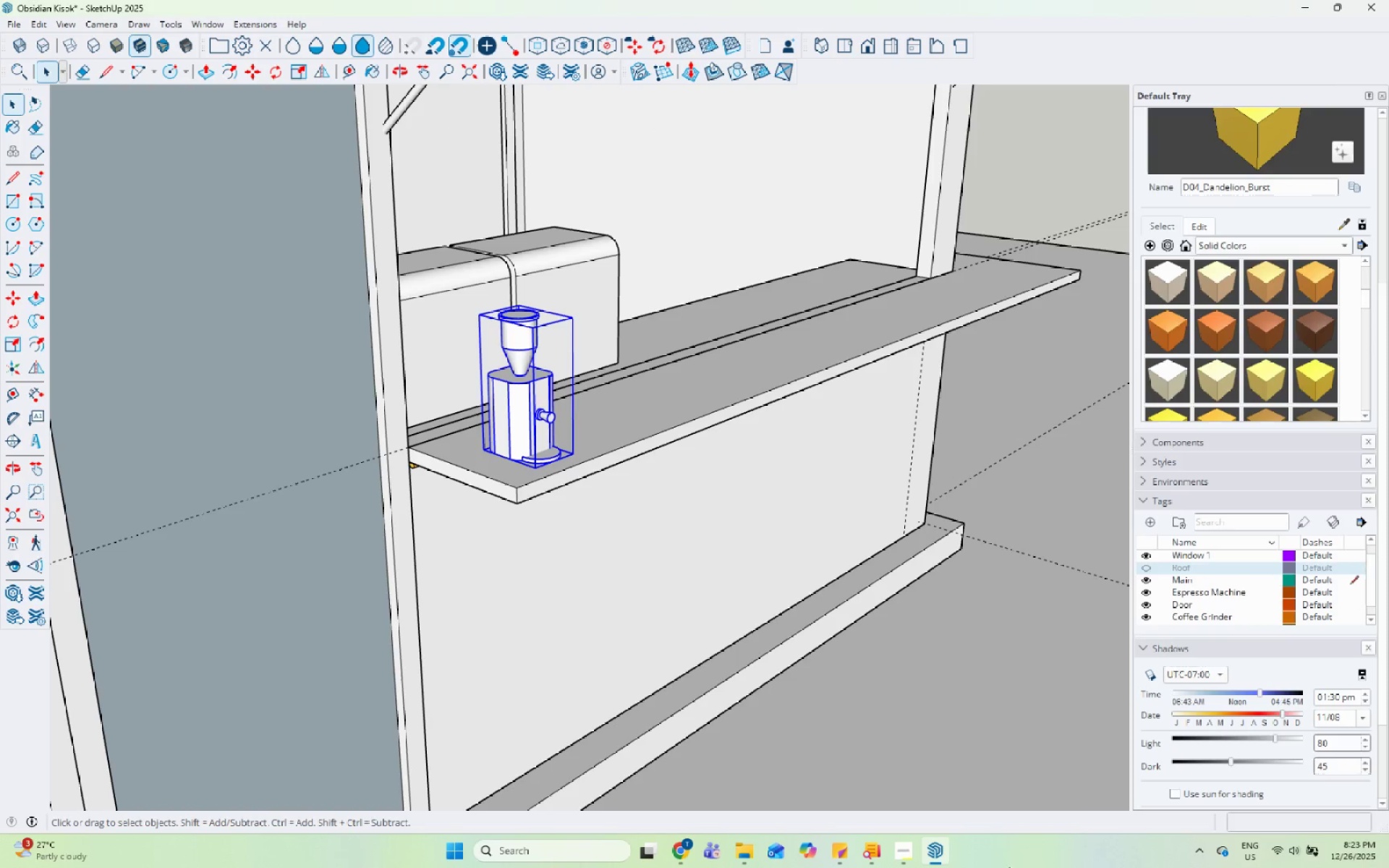 
left_click([917, 851])